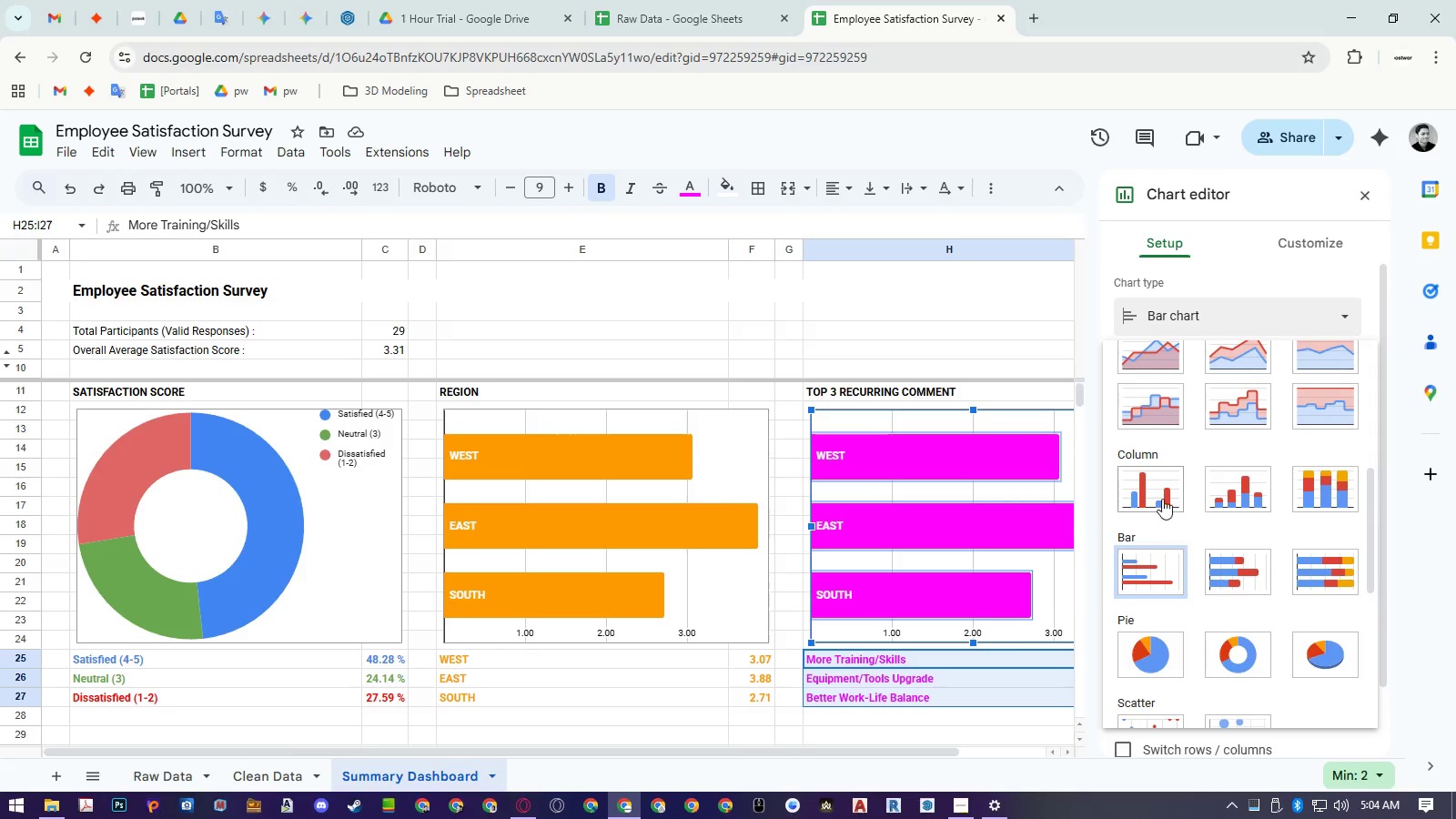 
left_click([1153, 493])
 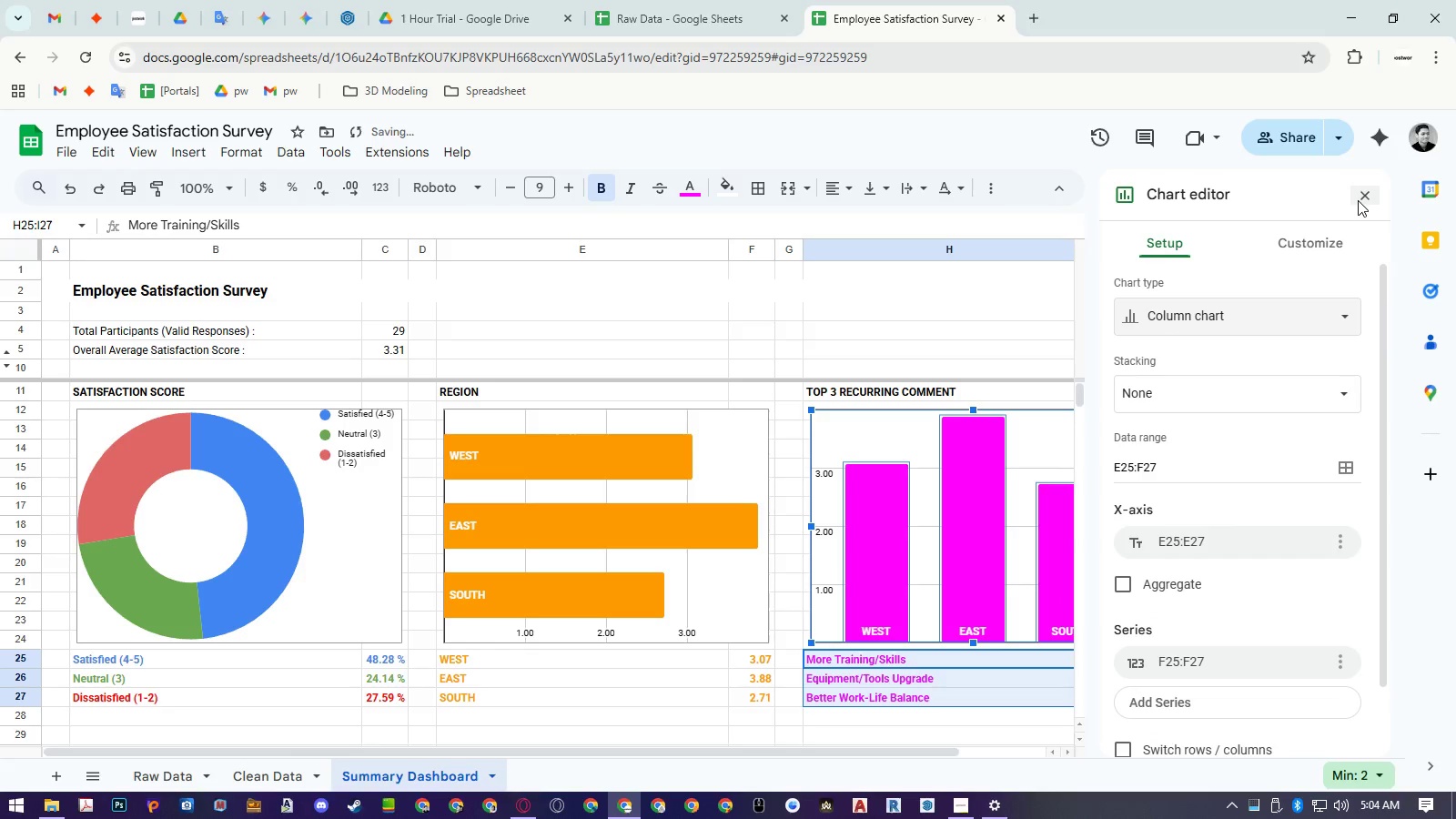 
left_click([1317, 236])
 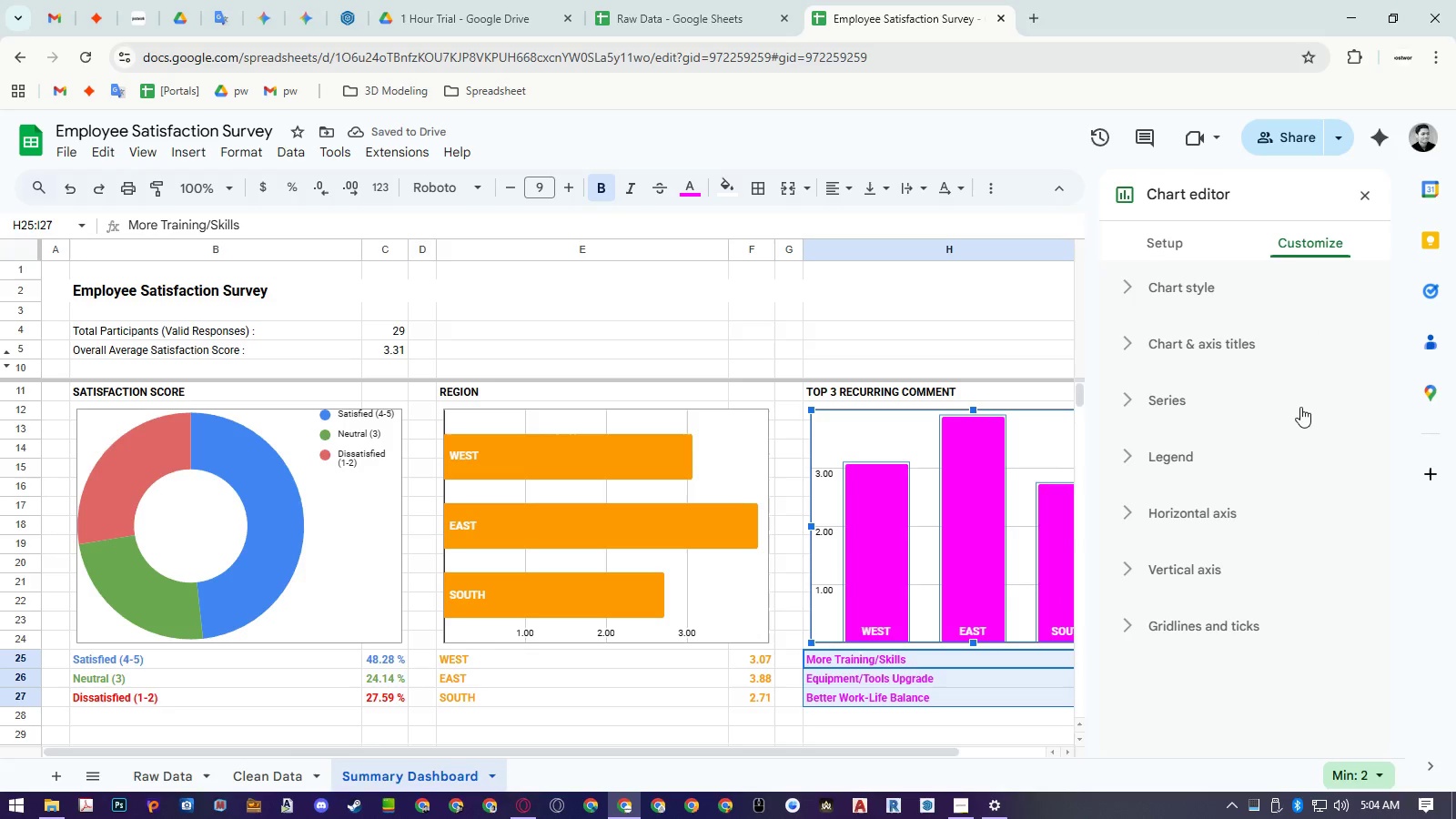 
left_click([1229, 288])
 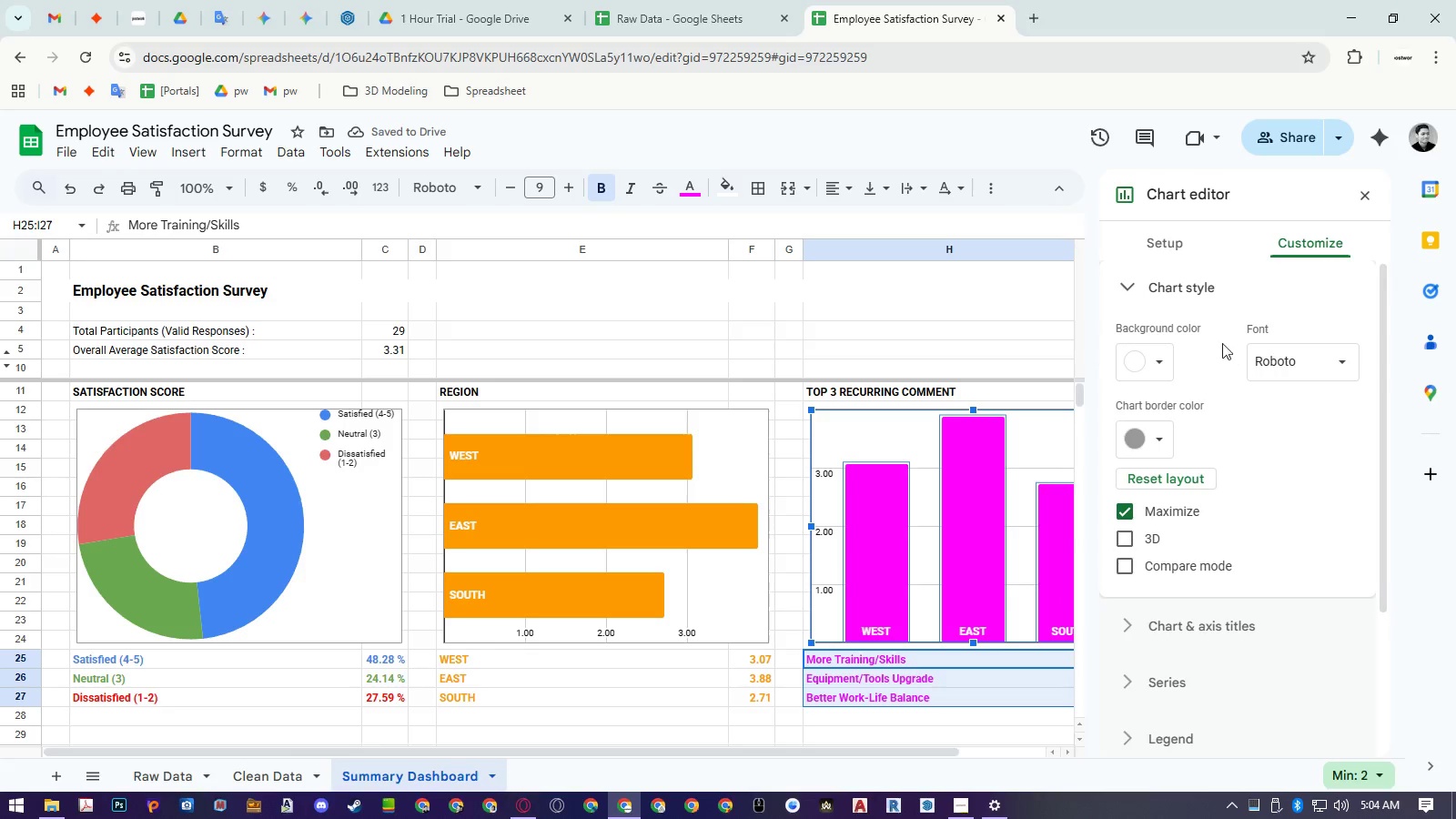 
left_click([1208, 302])
 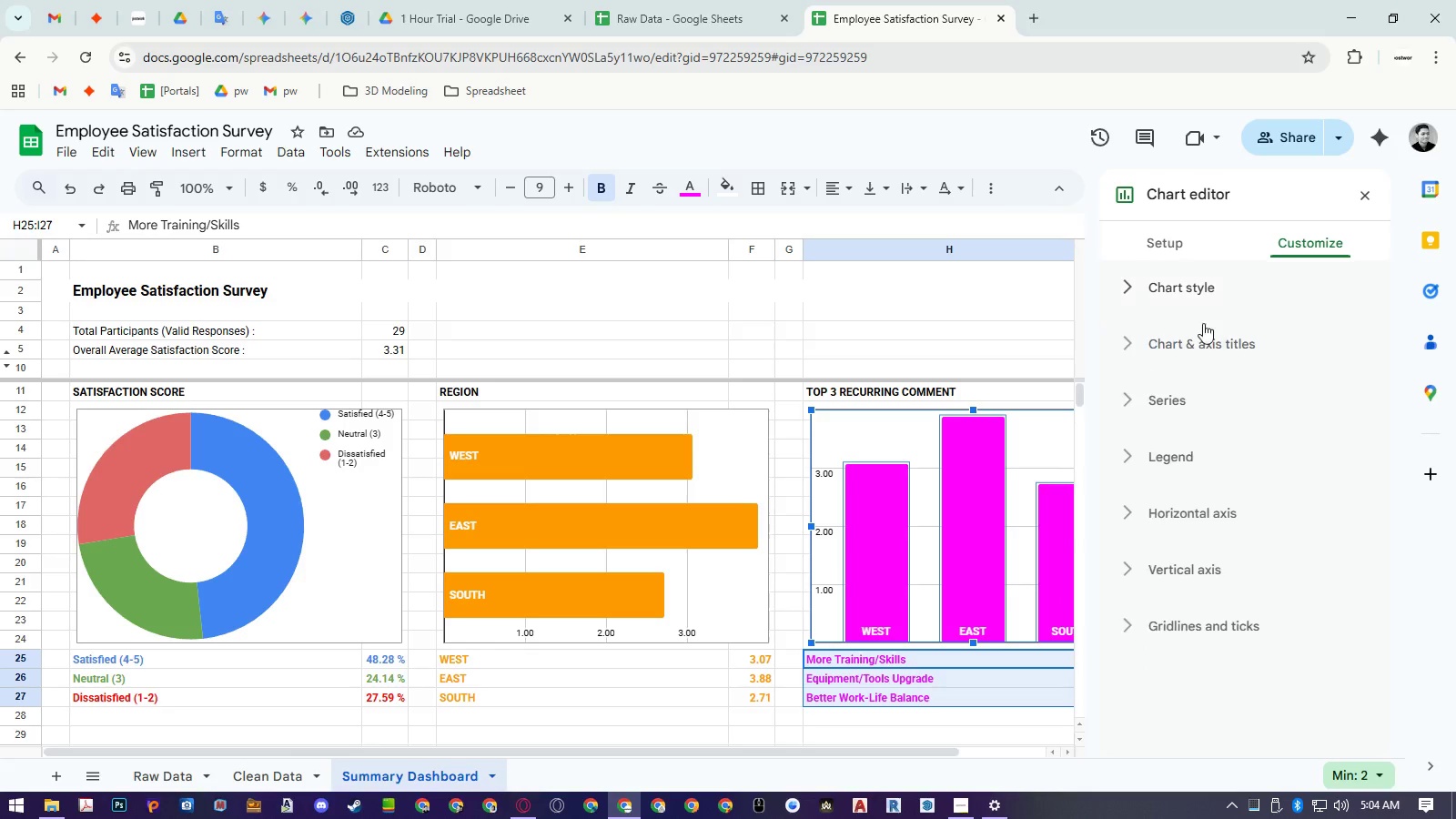 
left_click([1202, 331])
 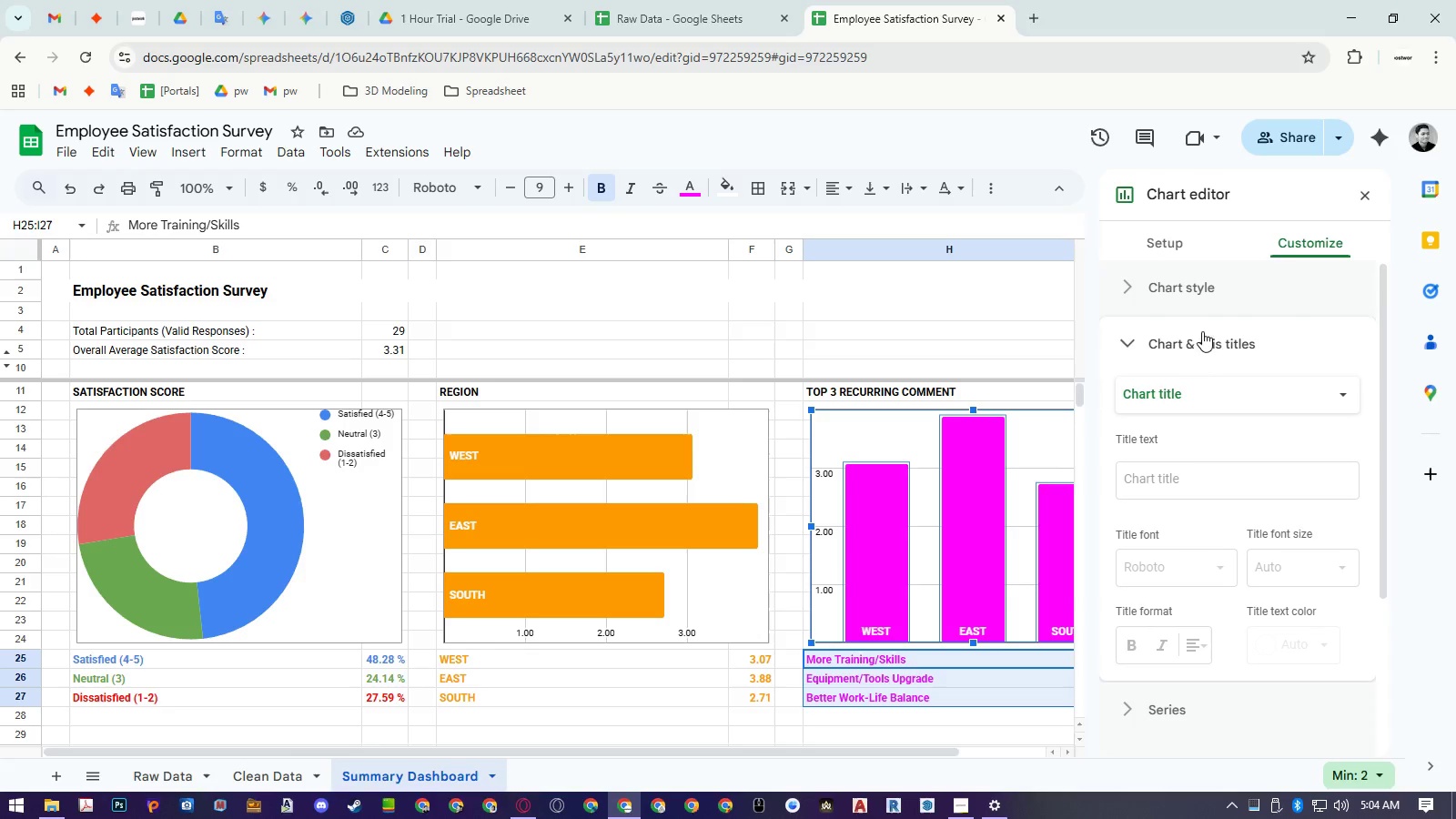 
left_click([1202, 331])
 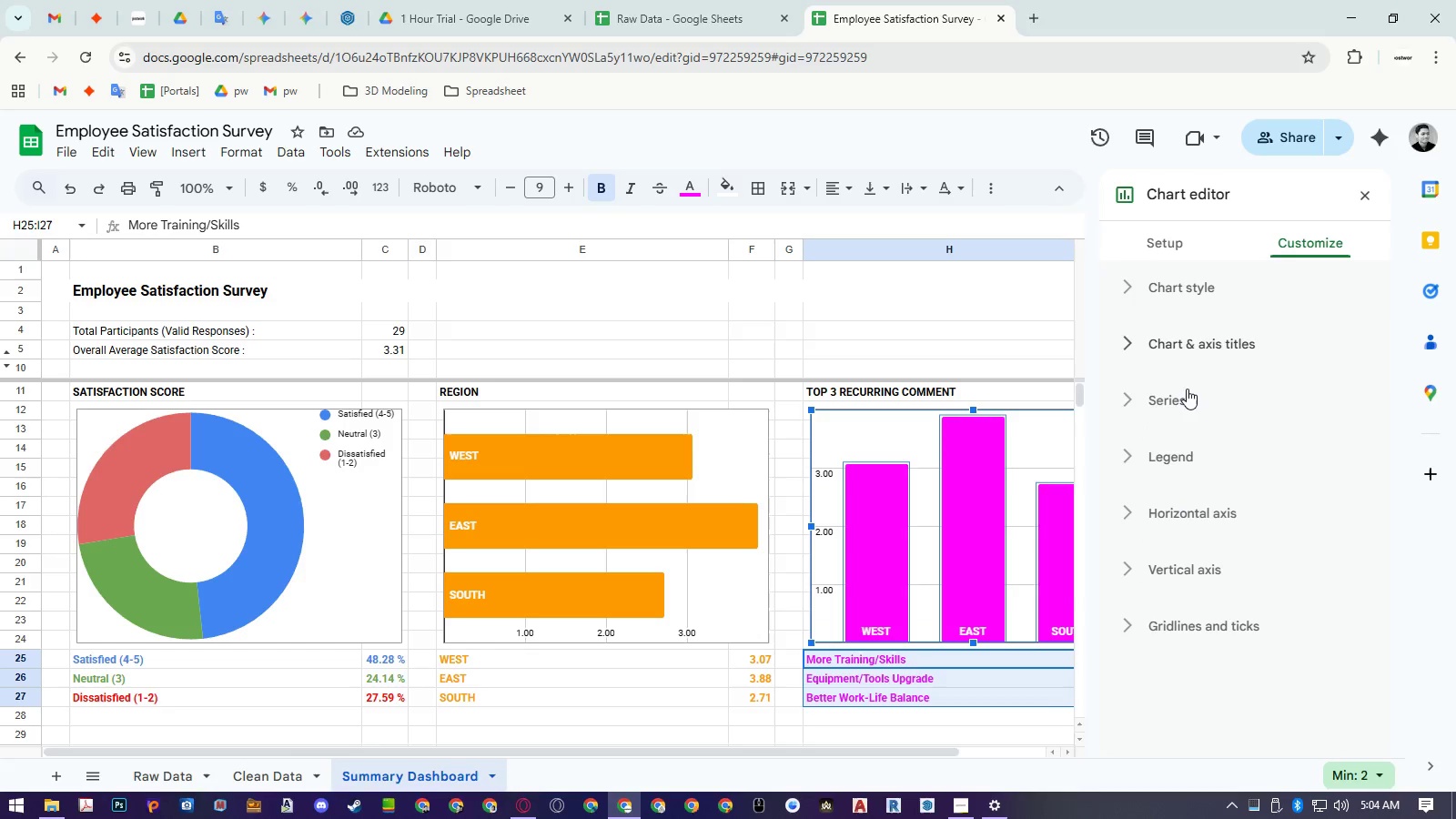 
left_click([1187, 389])
 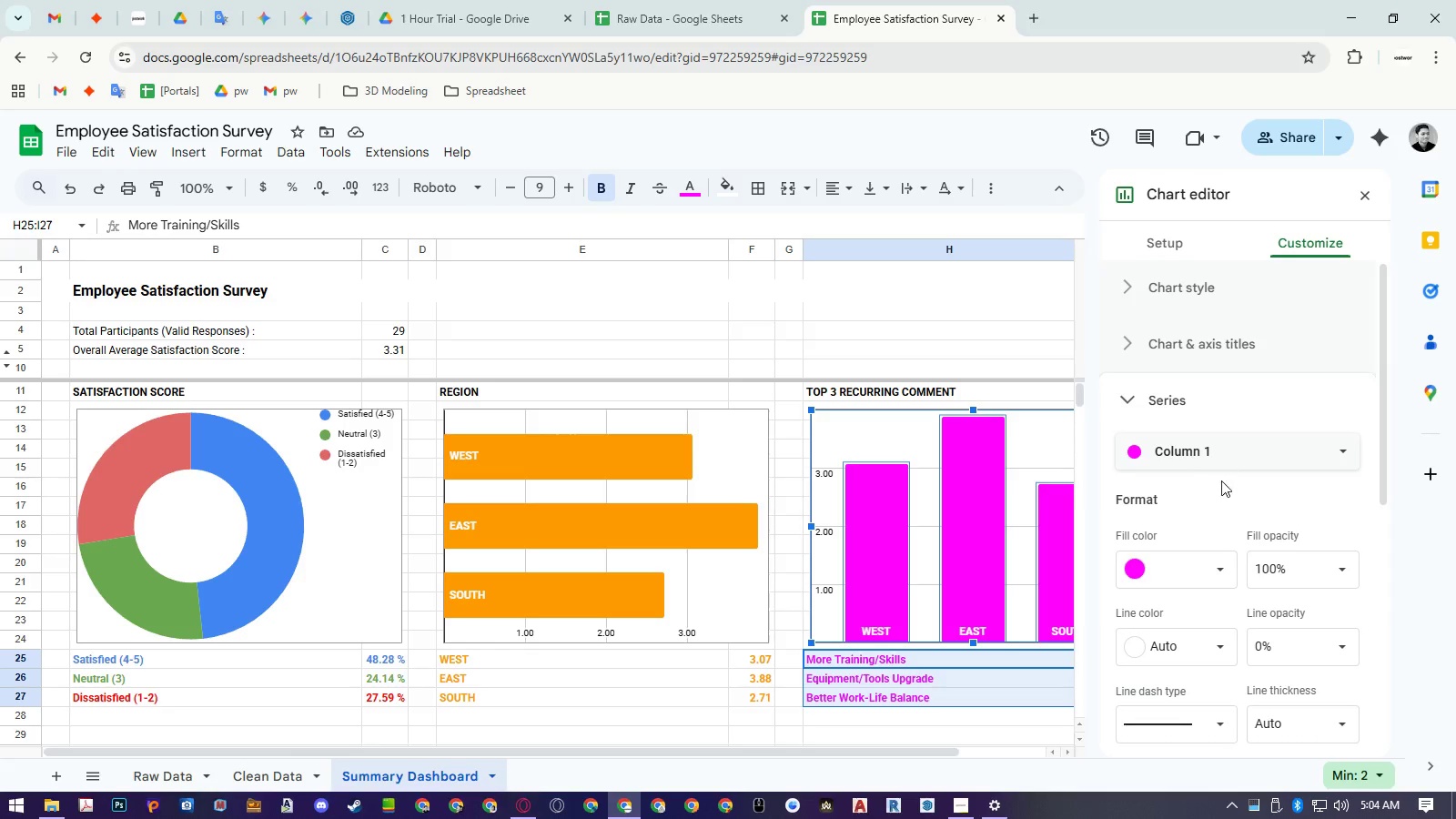 
left_click([1198, 565])
 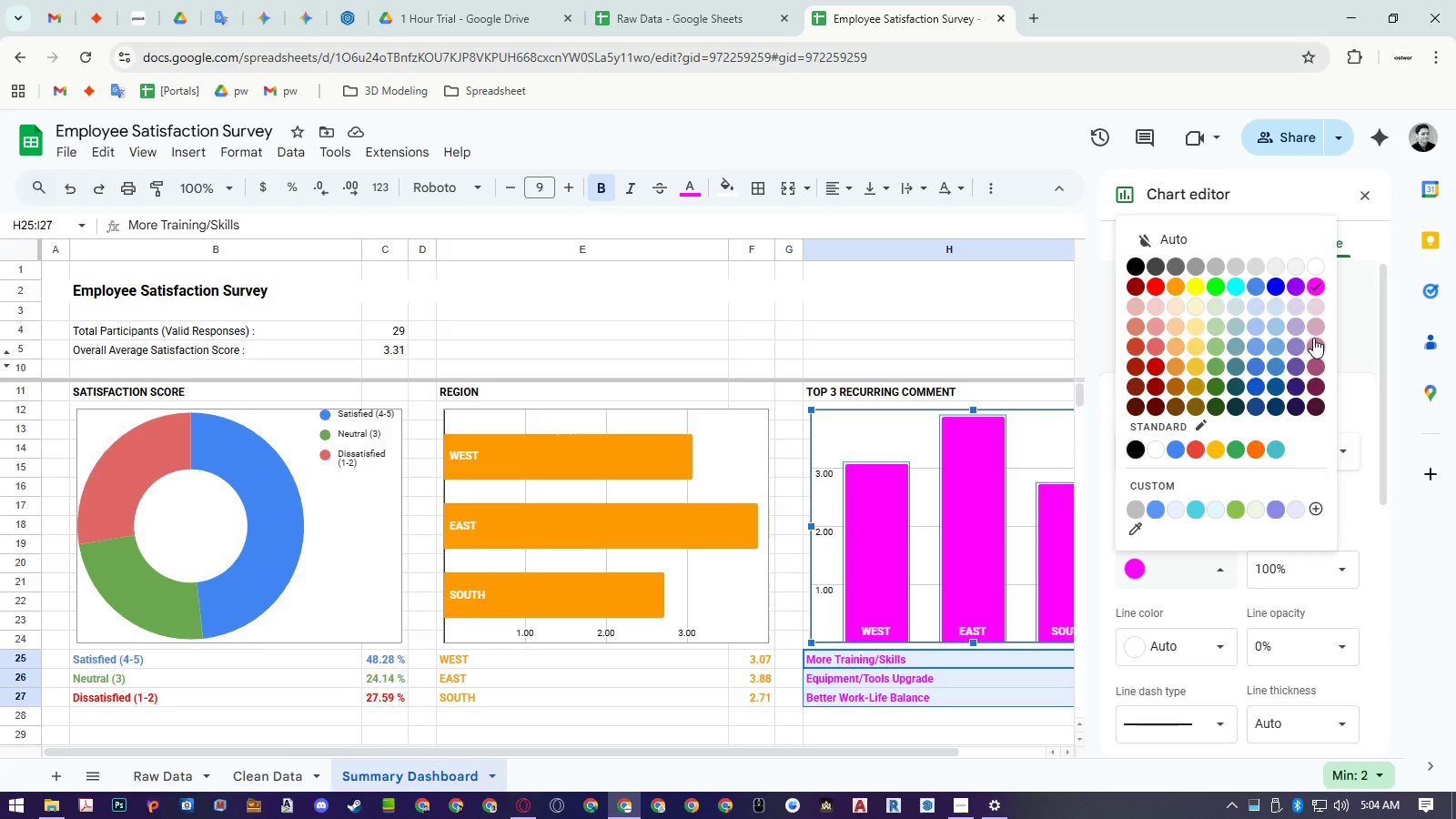 
left_click([1315, 331])
 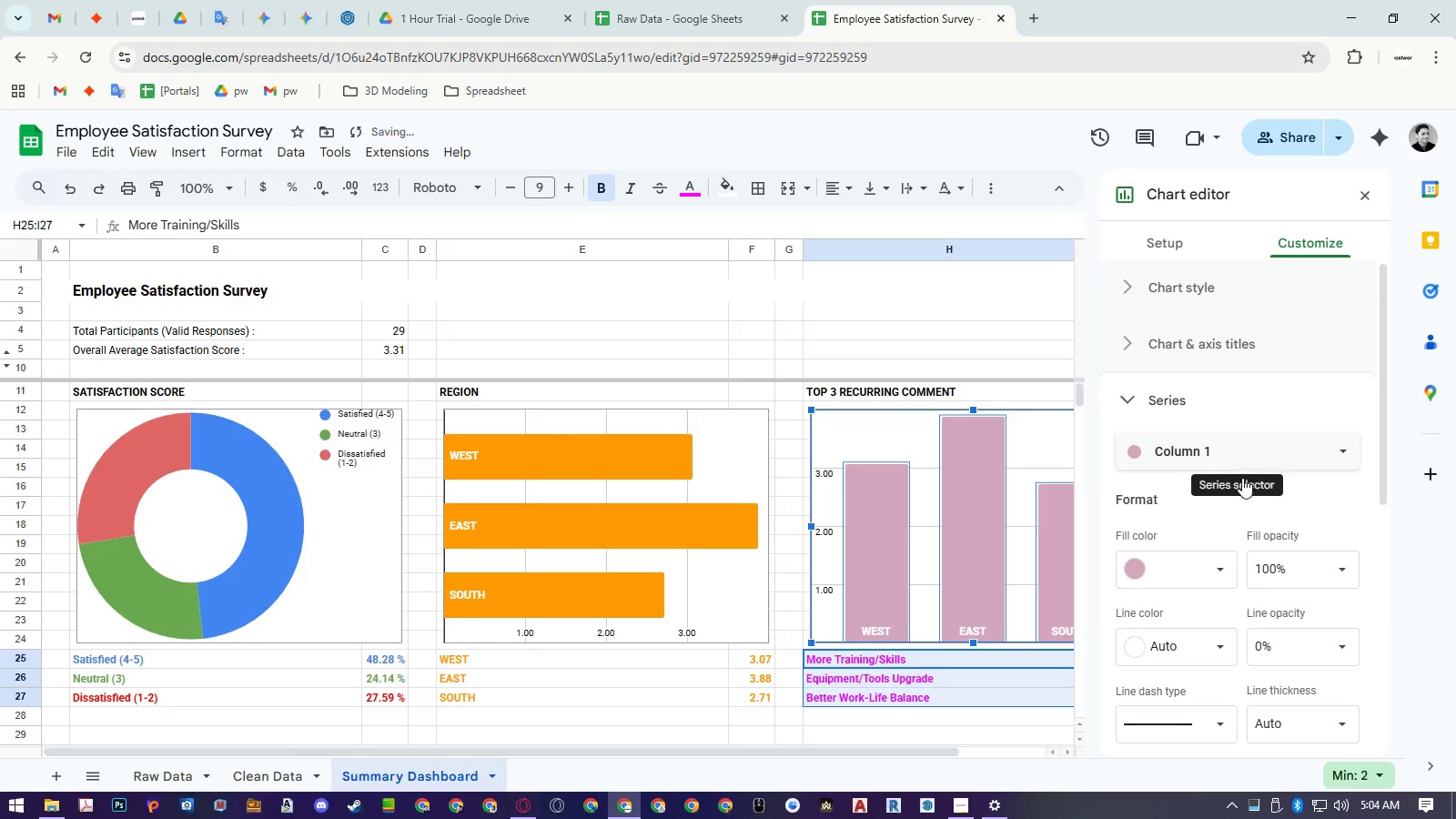 
left_click([1199, 571])
 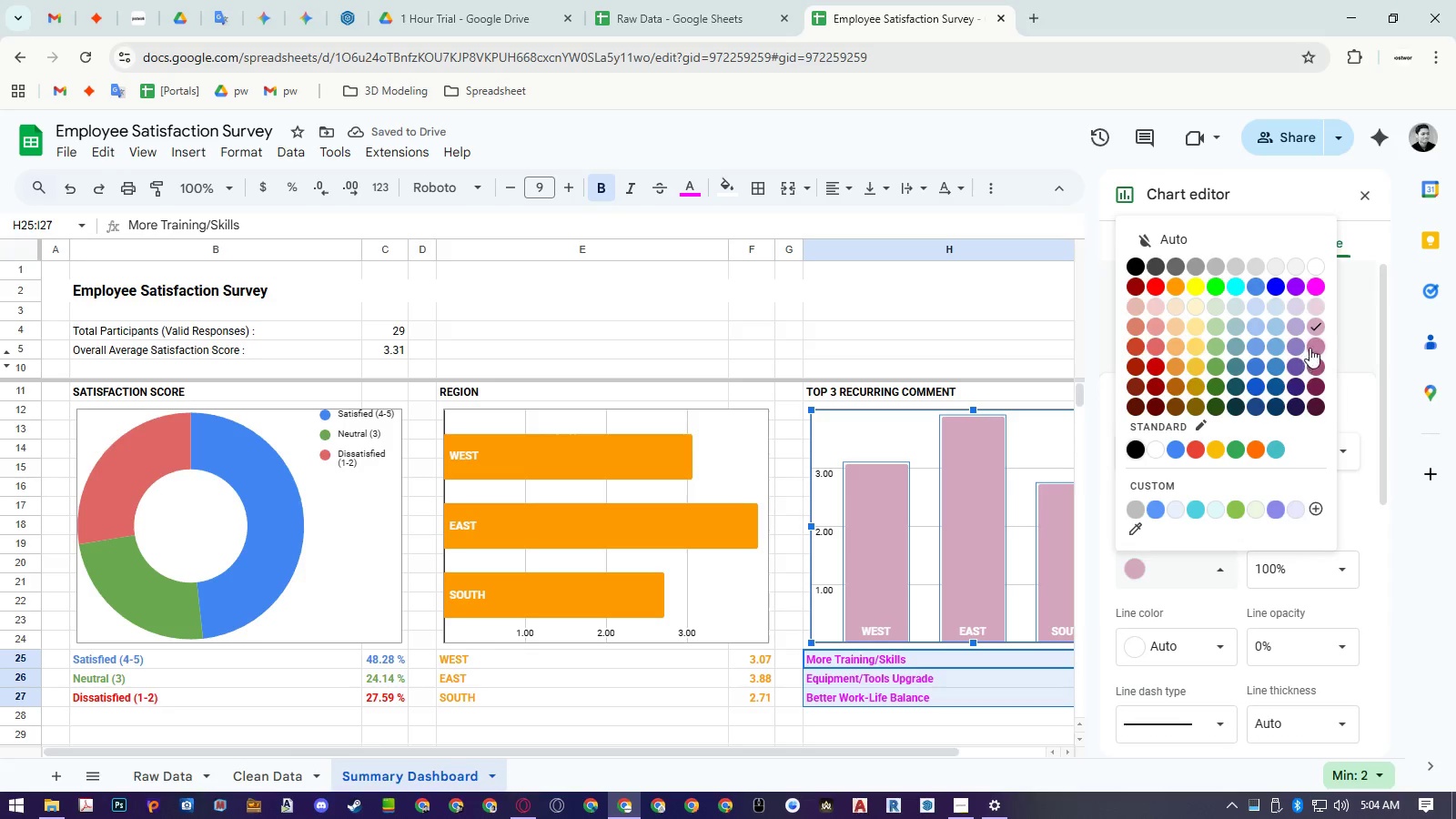 
left_click([1311, 347])
 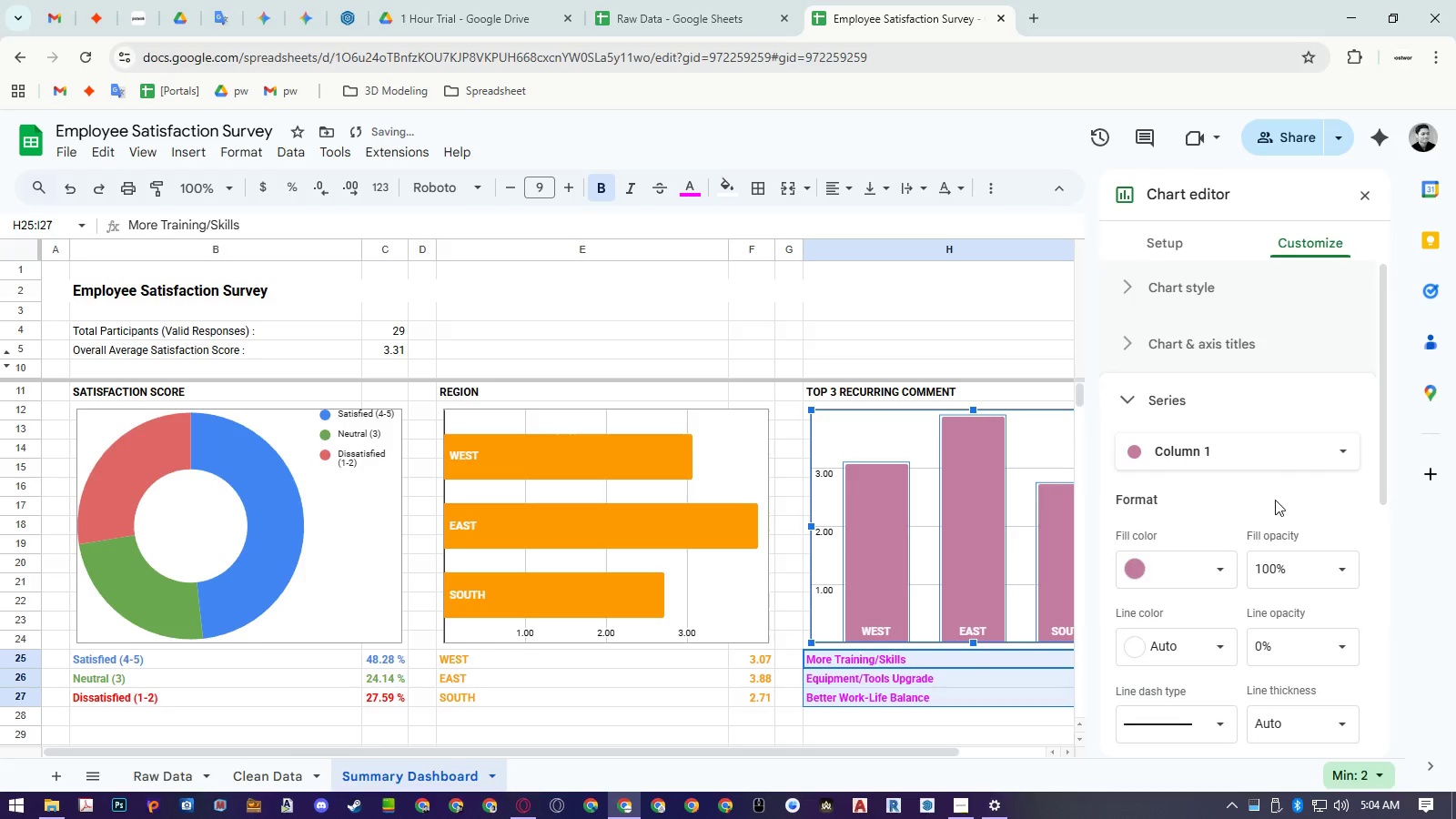 
left_click([1306, 495])
 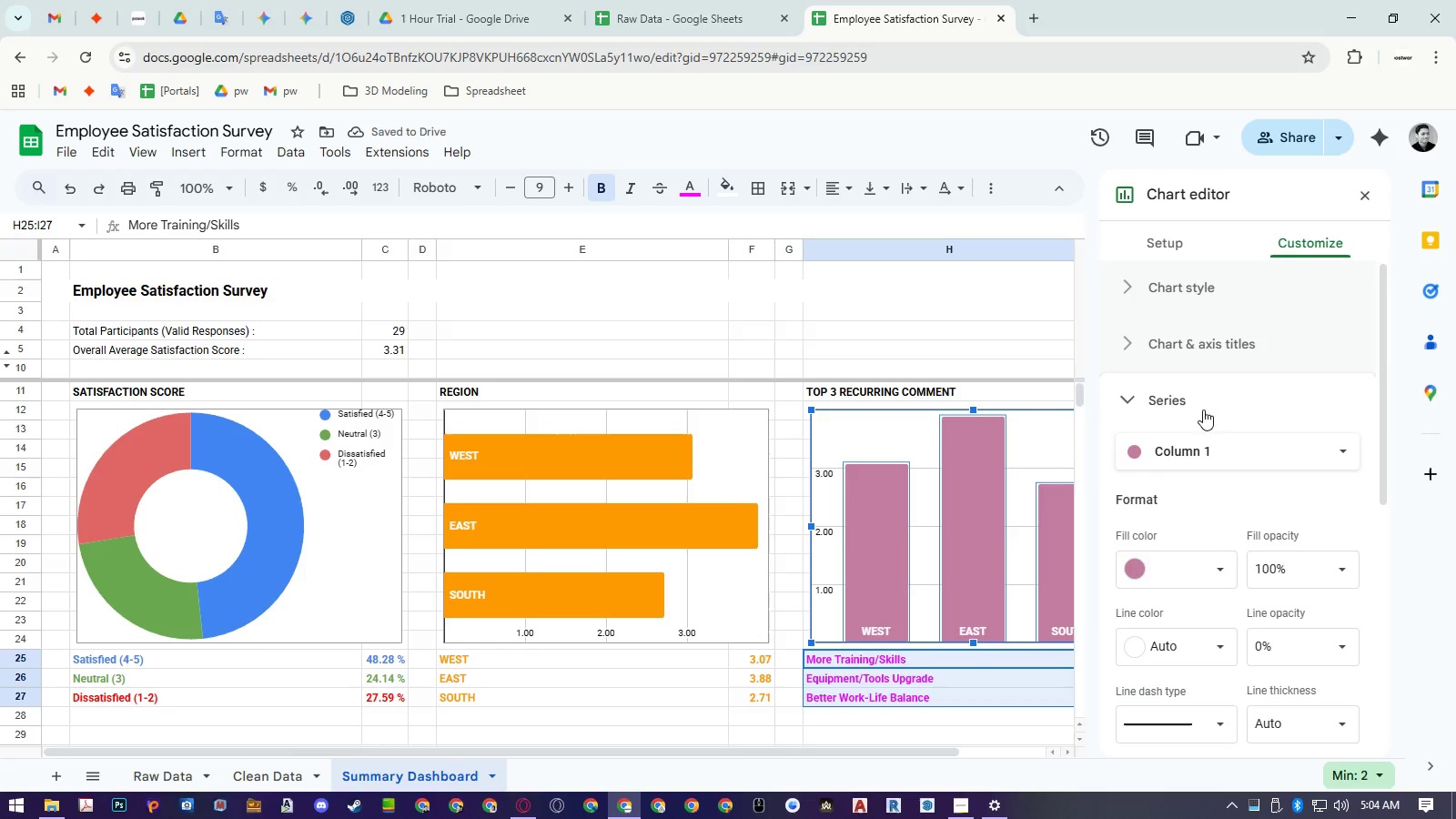 
left_click([1192, 393])
 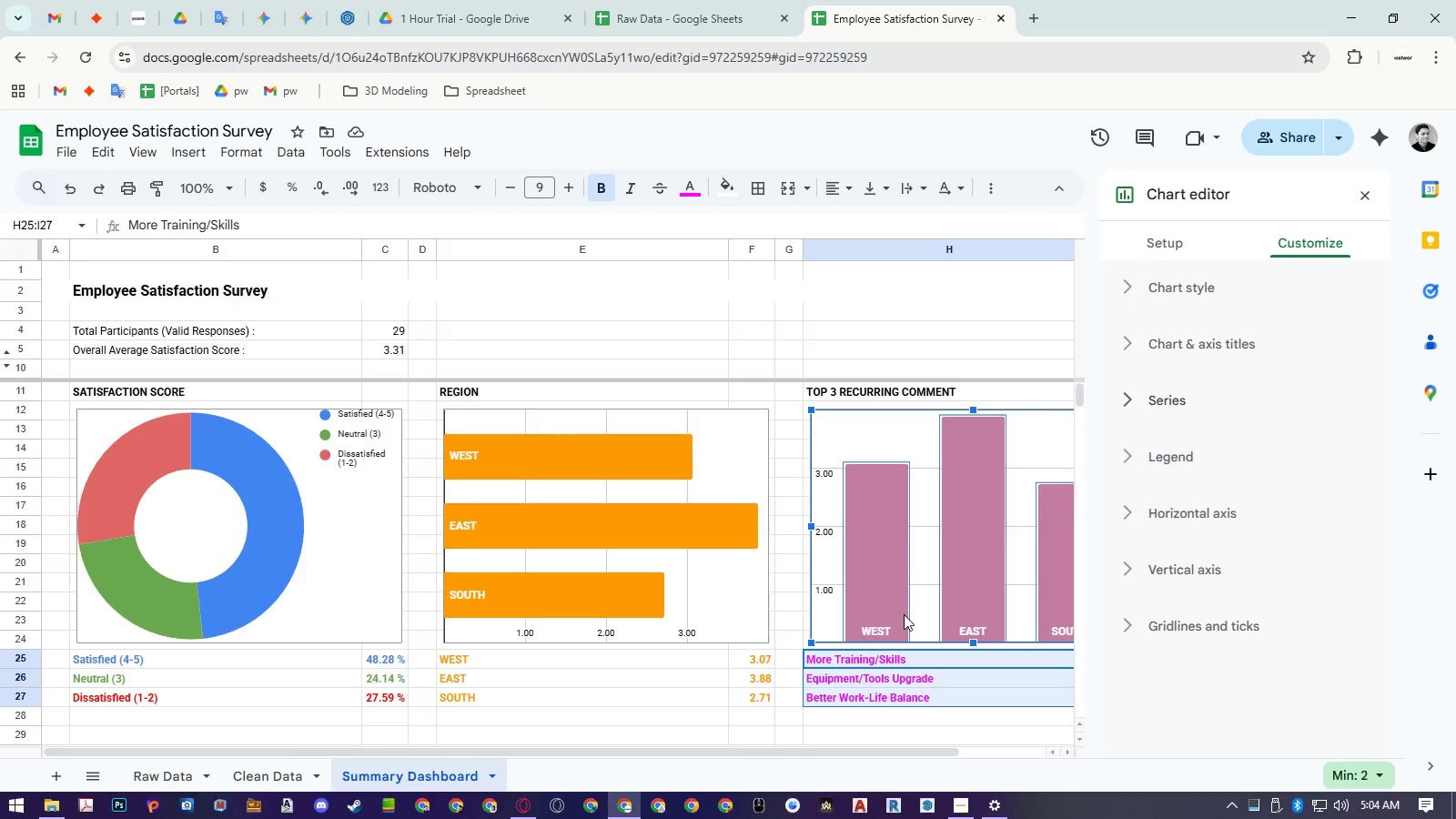 
scroll: coordinate [905, 600], scroll_direction: up, amount: 2.0
 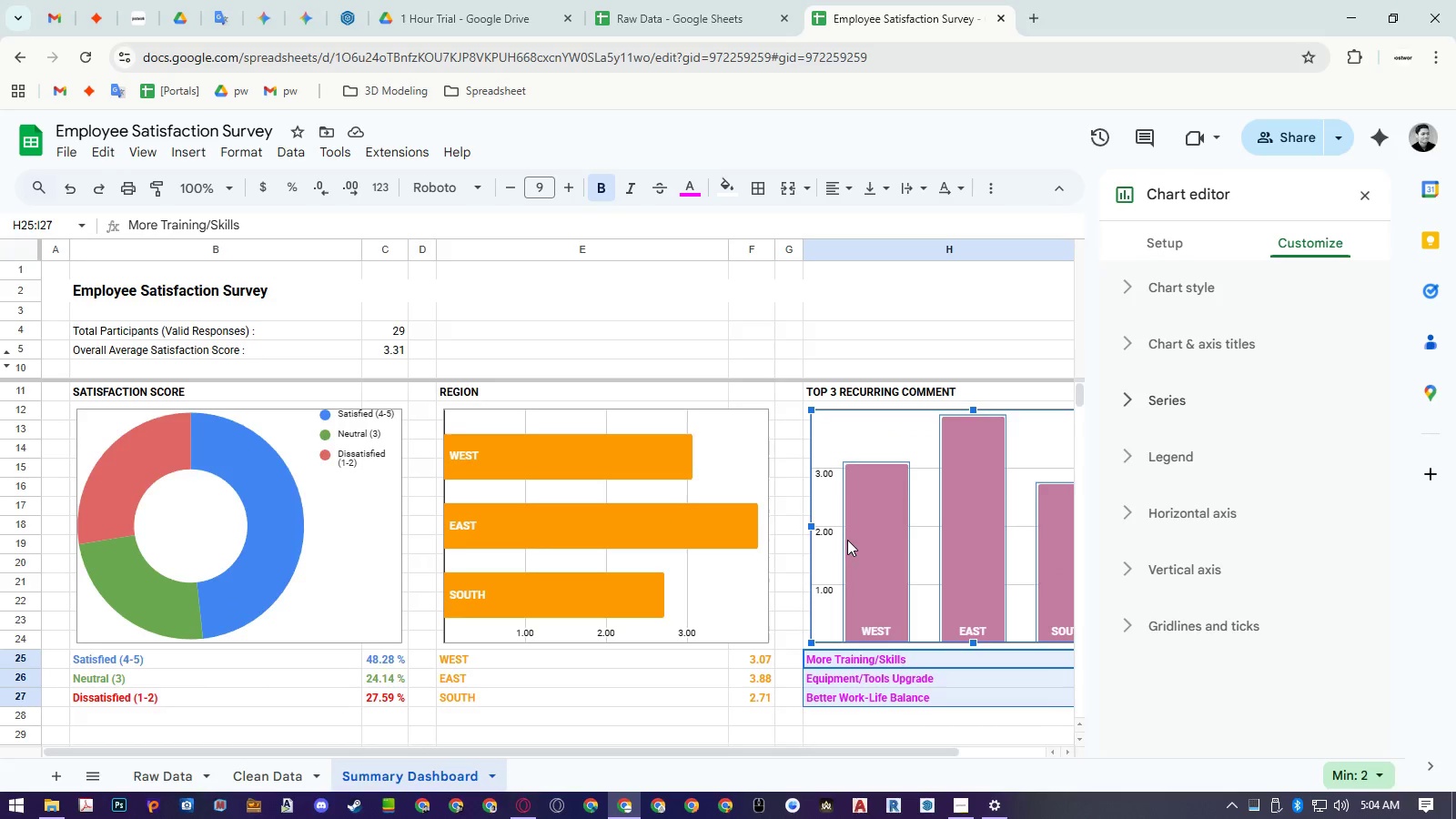 
hold_key(key=ControlLeft, duration=1.36)
scroll: coordinate [847, 540], scroll_direction: down, amount: 4.0
 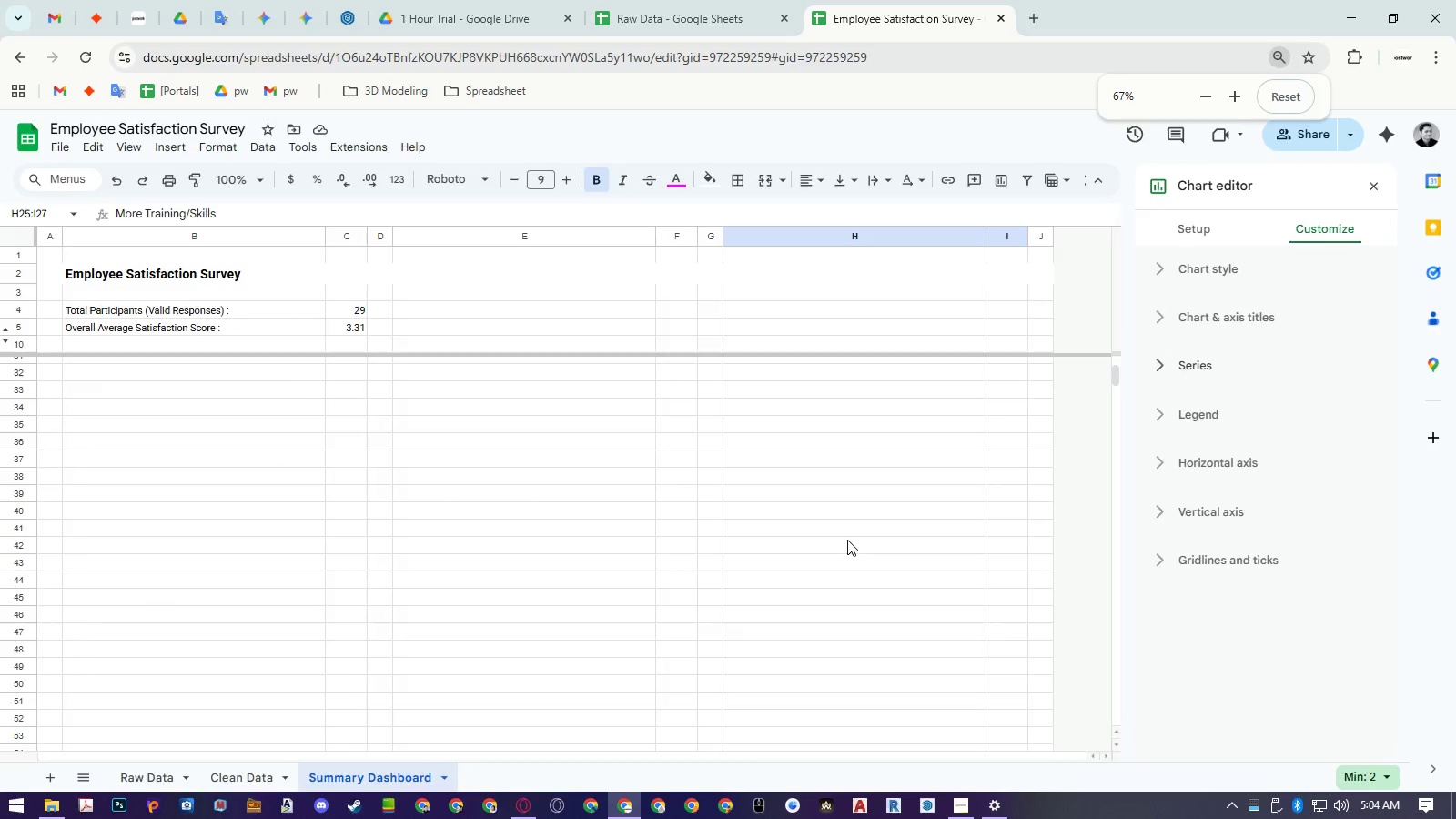 
scroll: coordinate [847, 540], scroll_direction: up, amount: 1.0
 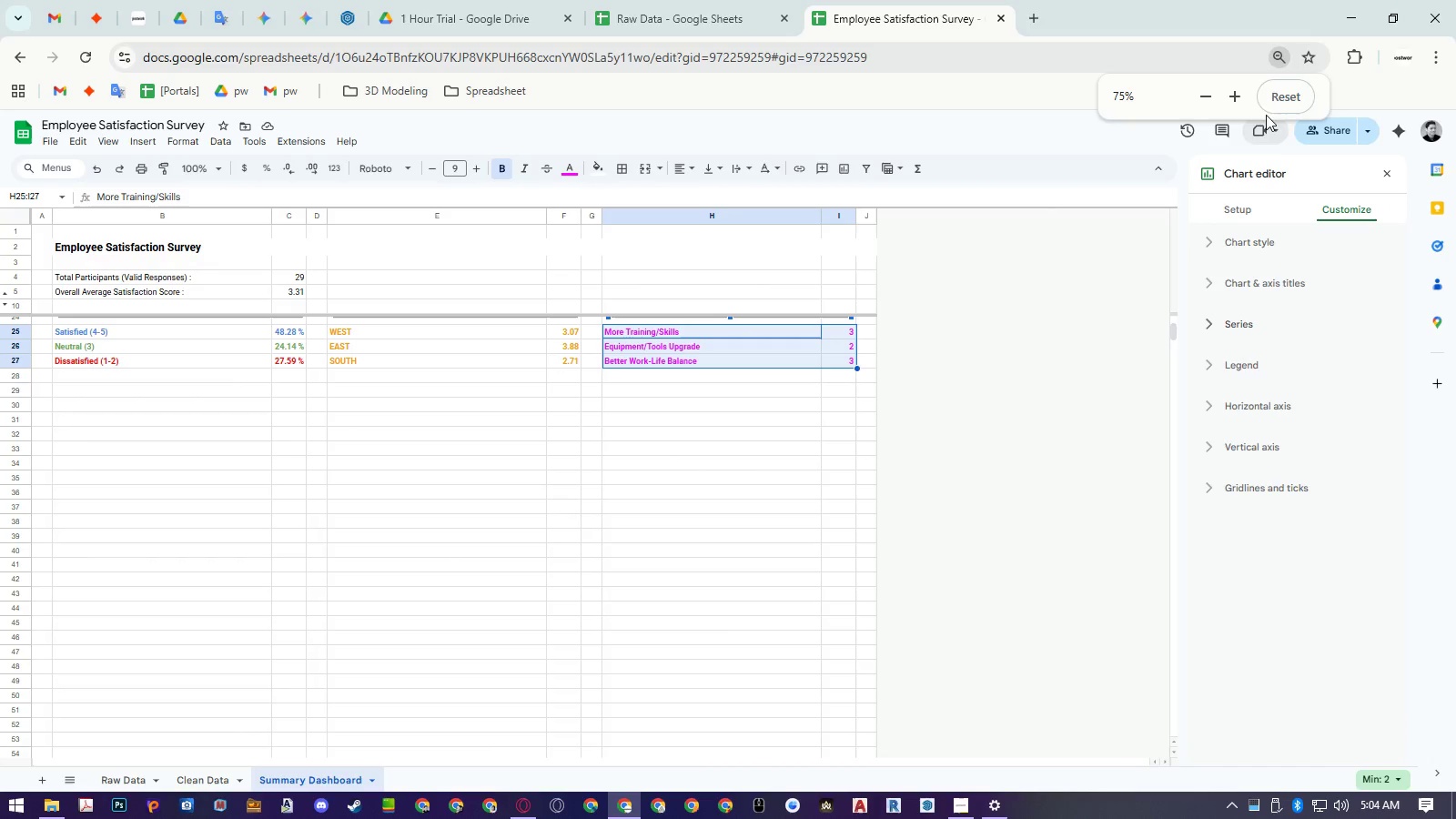 
left_click([1273, 98])
 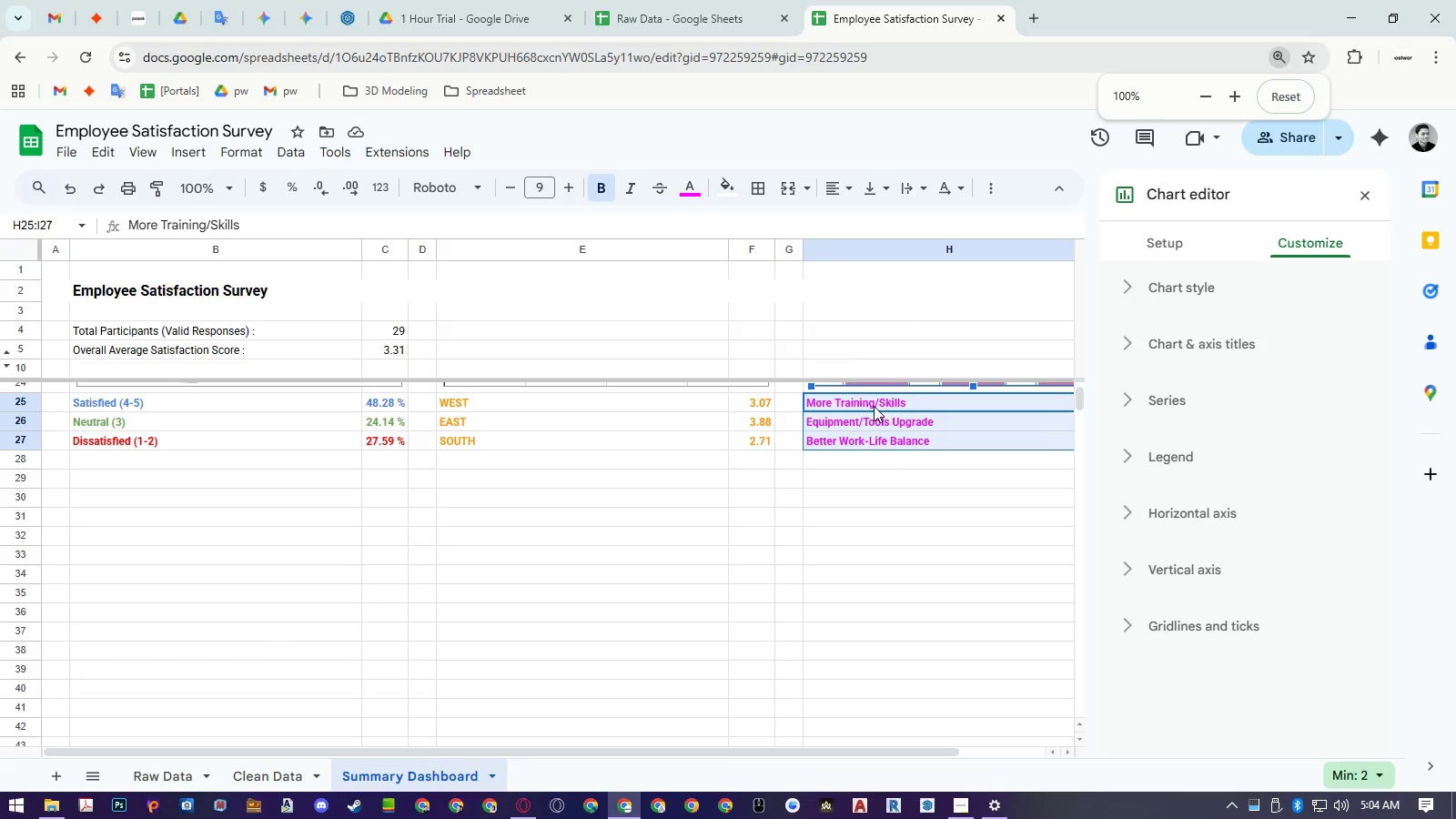 
scroll: coordinate [885, 464], scroll_direction: up, amount: 4.0
 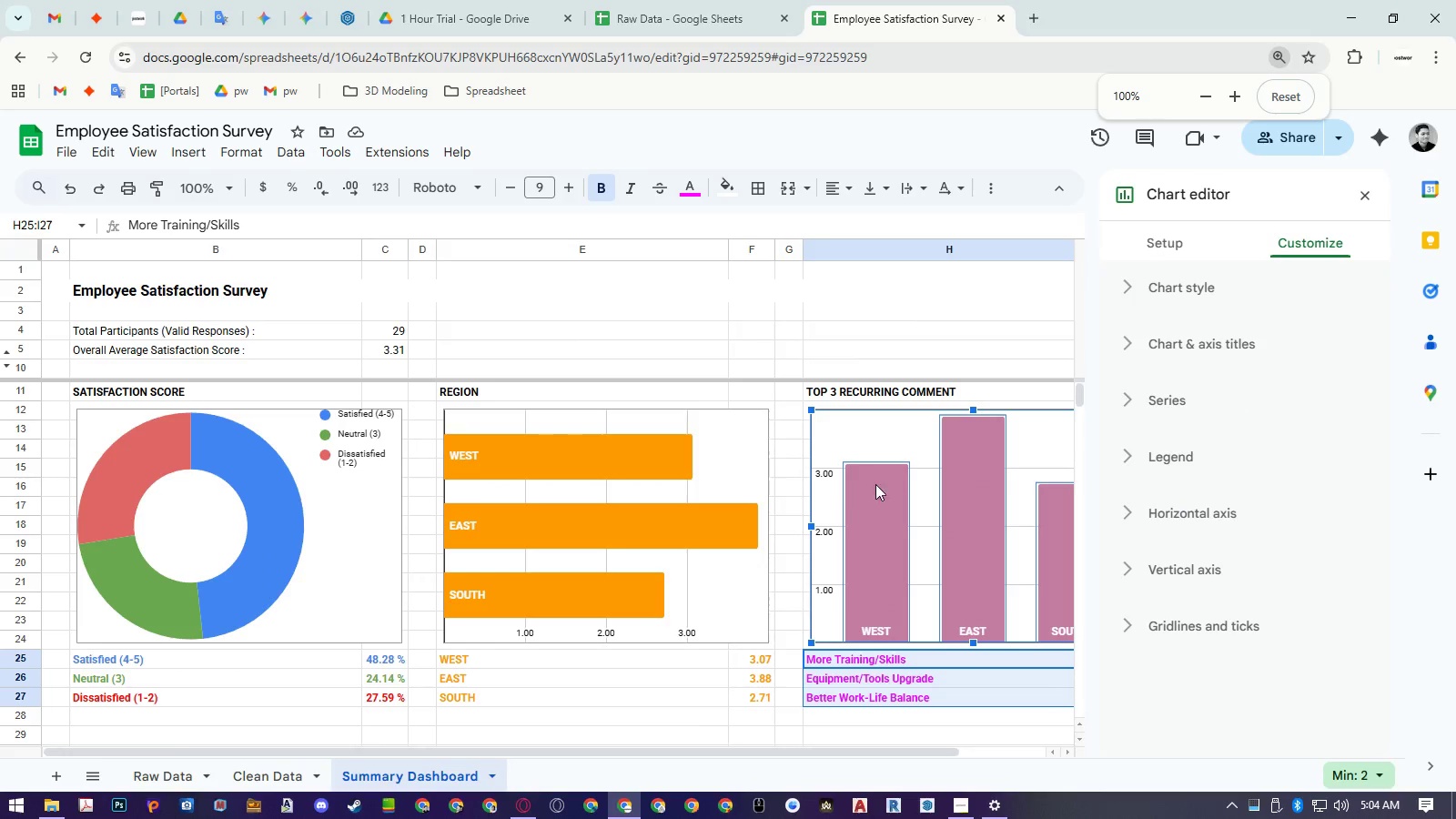 
hold_key(key=AltLeft, duration=1.2)
scroll: coordinate [871, 490], scroll_direction: up, amount: 1.0
 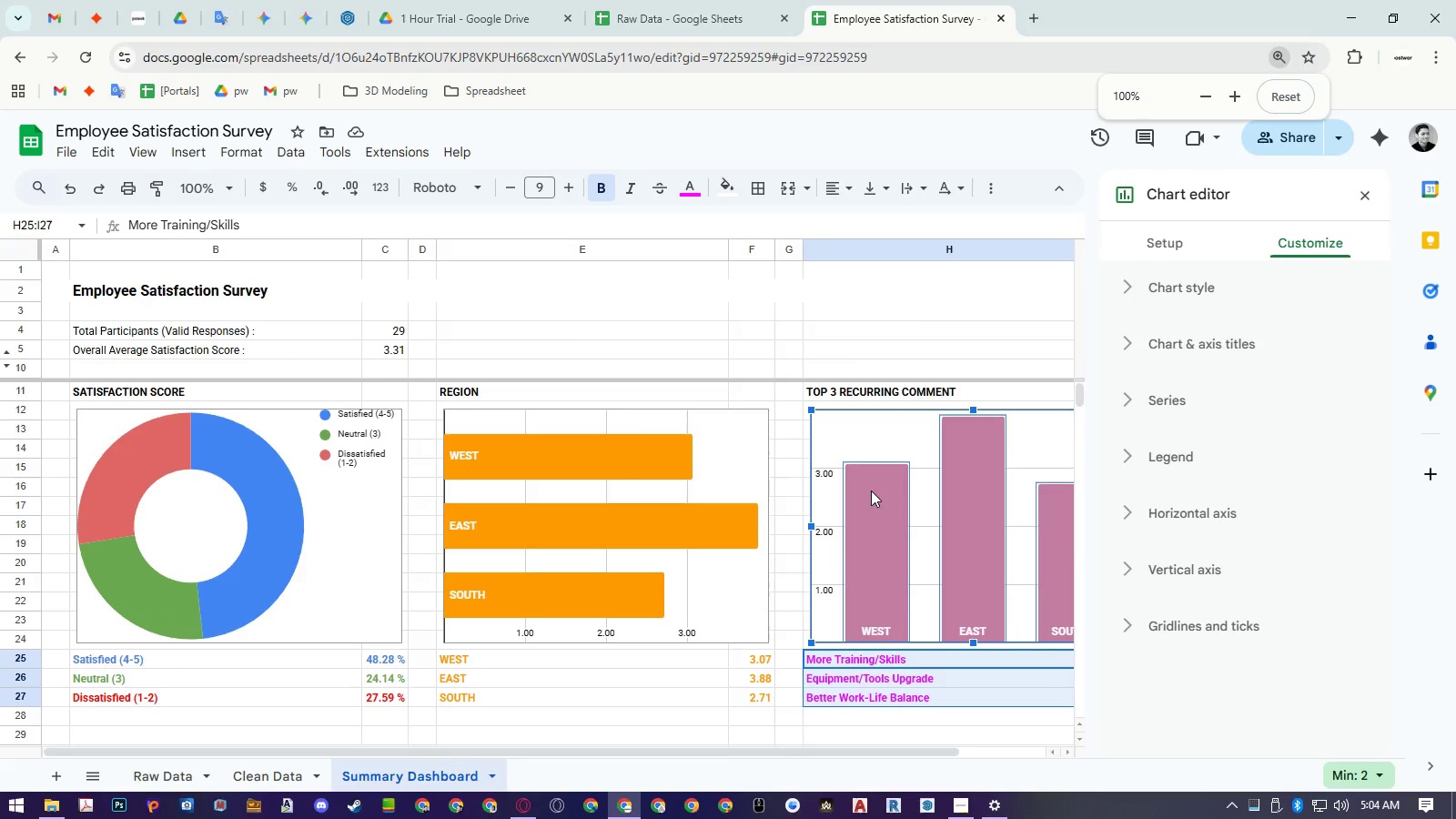 
hold_key(key=ShiftLeft, duration=1.52)
scroll: coordinate [880, 491], scroll_direction: down, amount: 6.0
 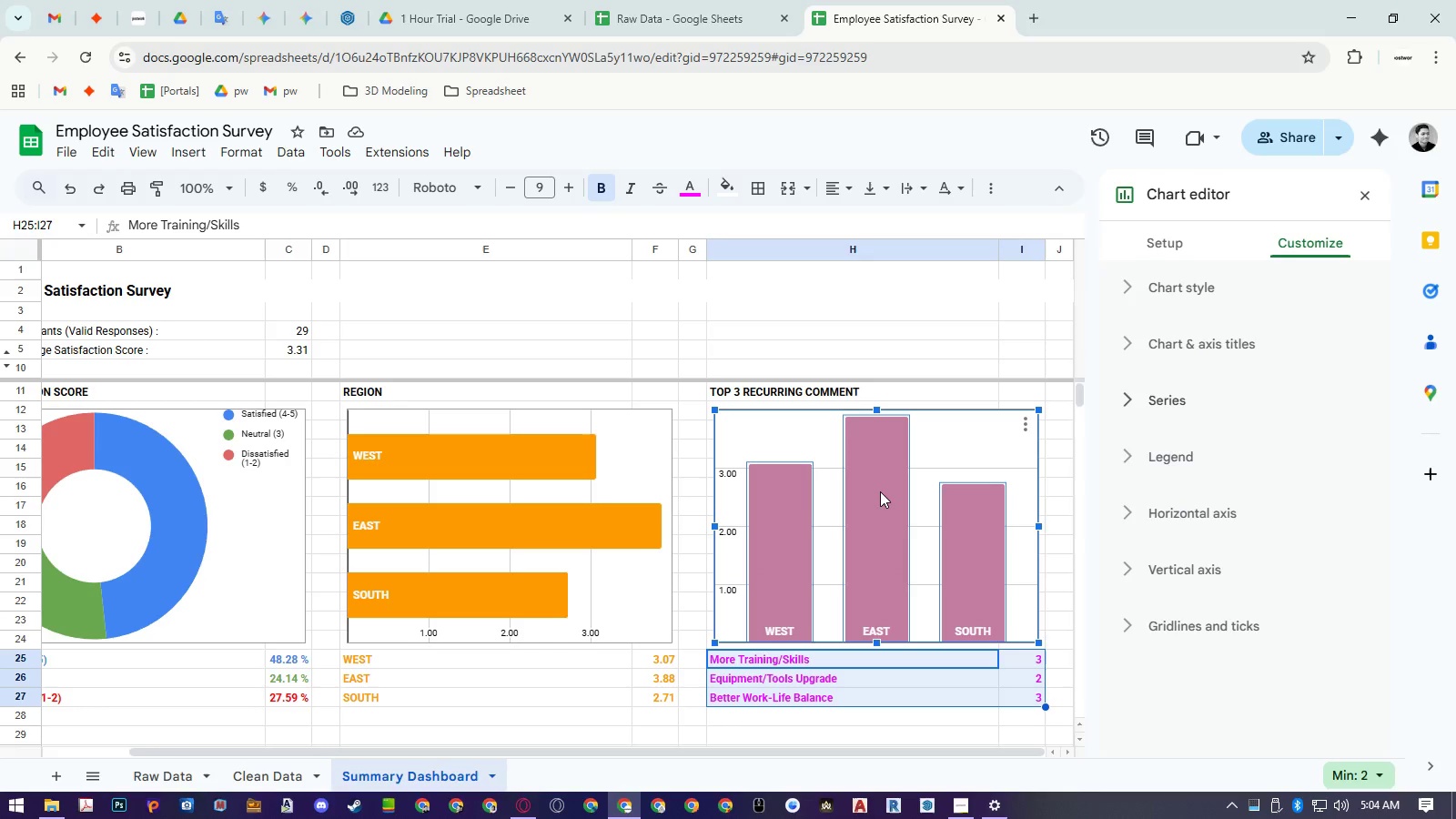 
hold_key(key=ShiftLeft, duration=0.47)
 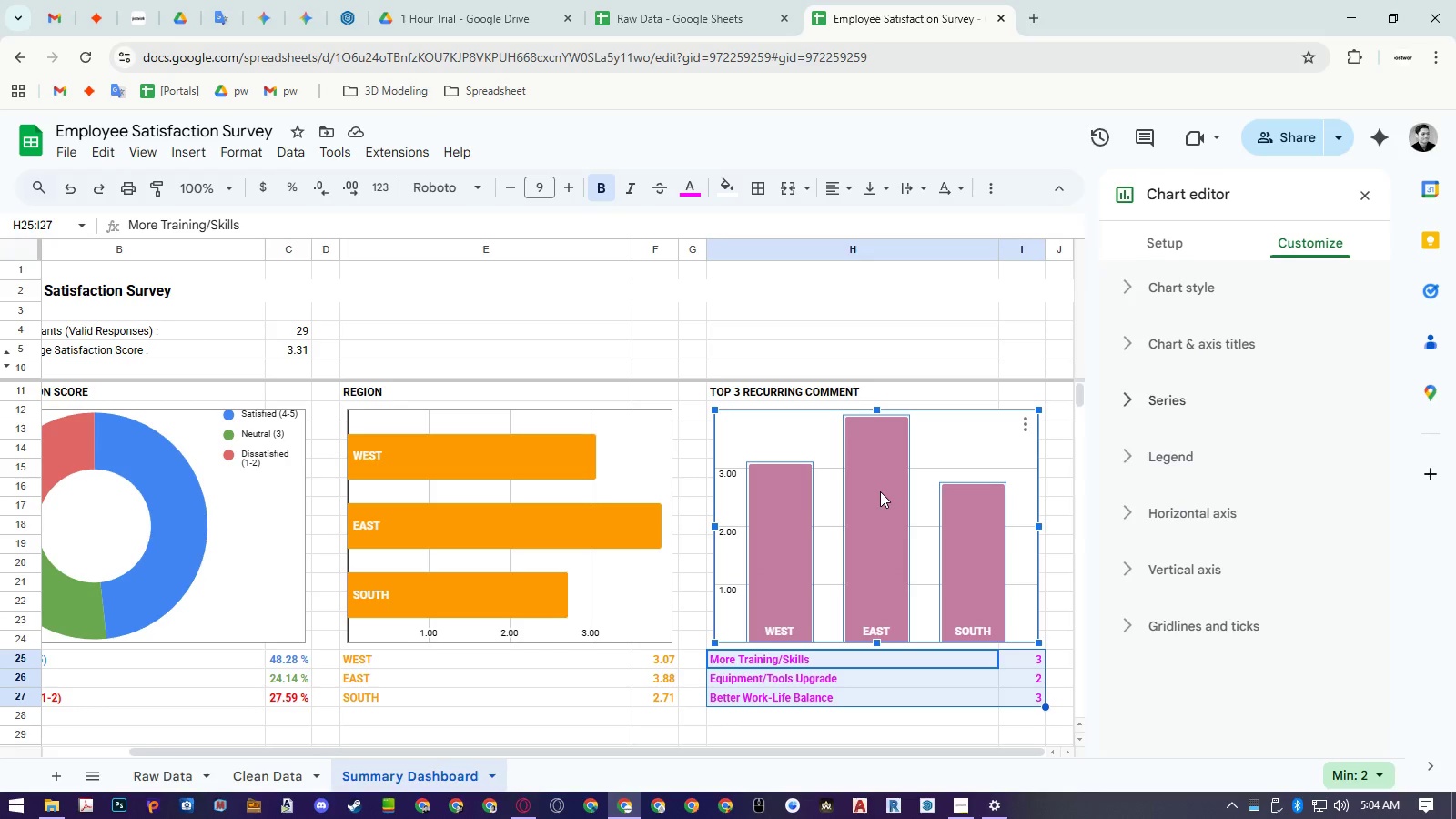 
hold_key(key=ShiftLeft, duration=0.94)
 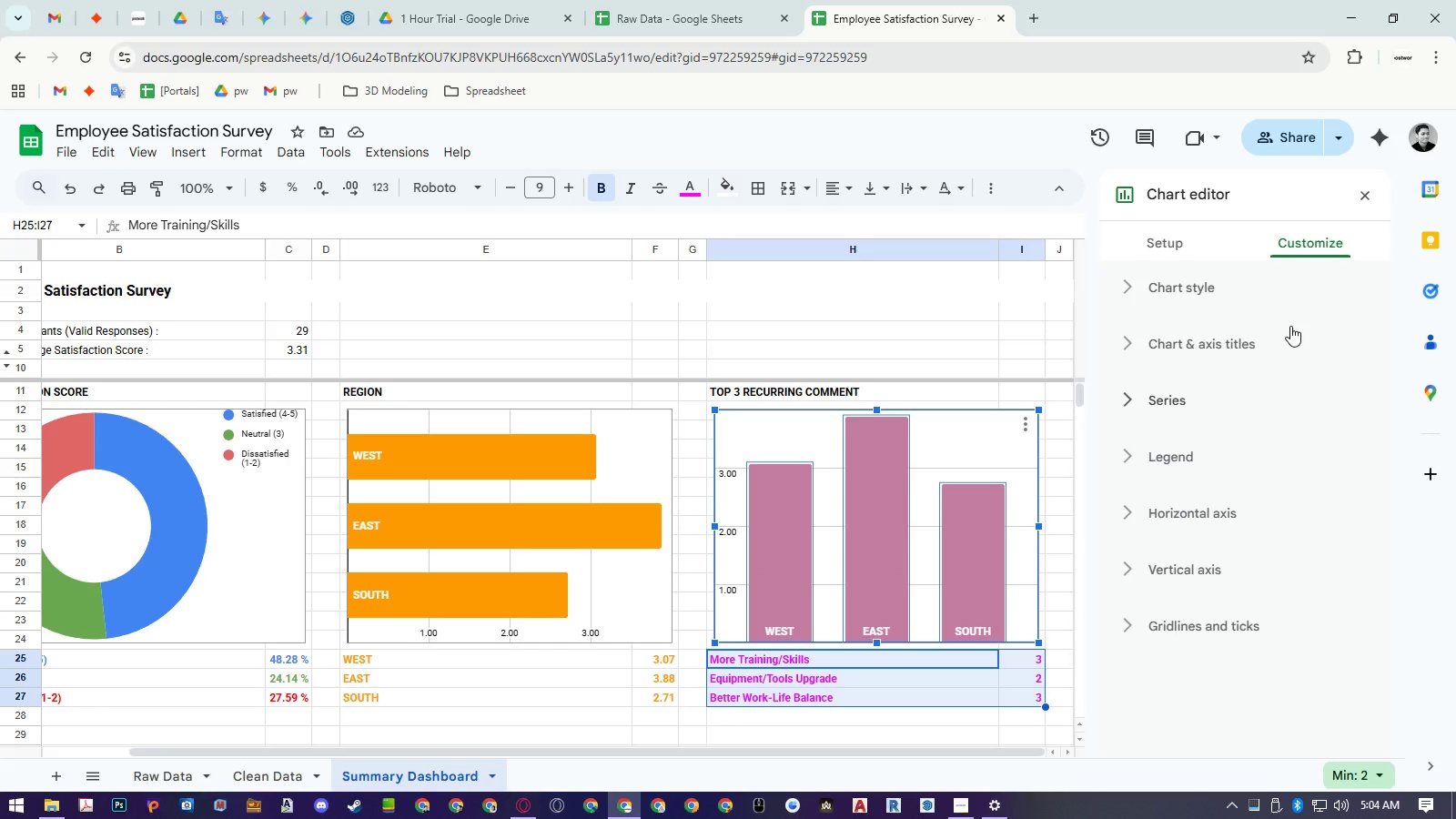 
hold_key(key=ShiftLeft, duration=1.92)
scroll: coordinate [914, 499], scroll_direction: down, amount: 7.0
 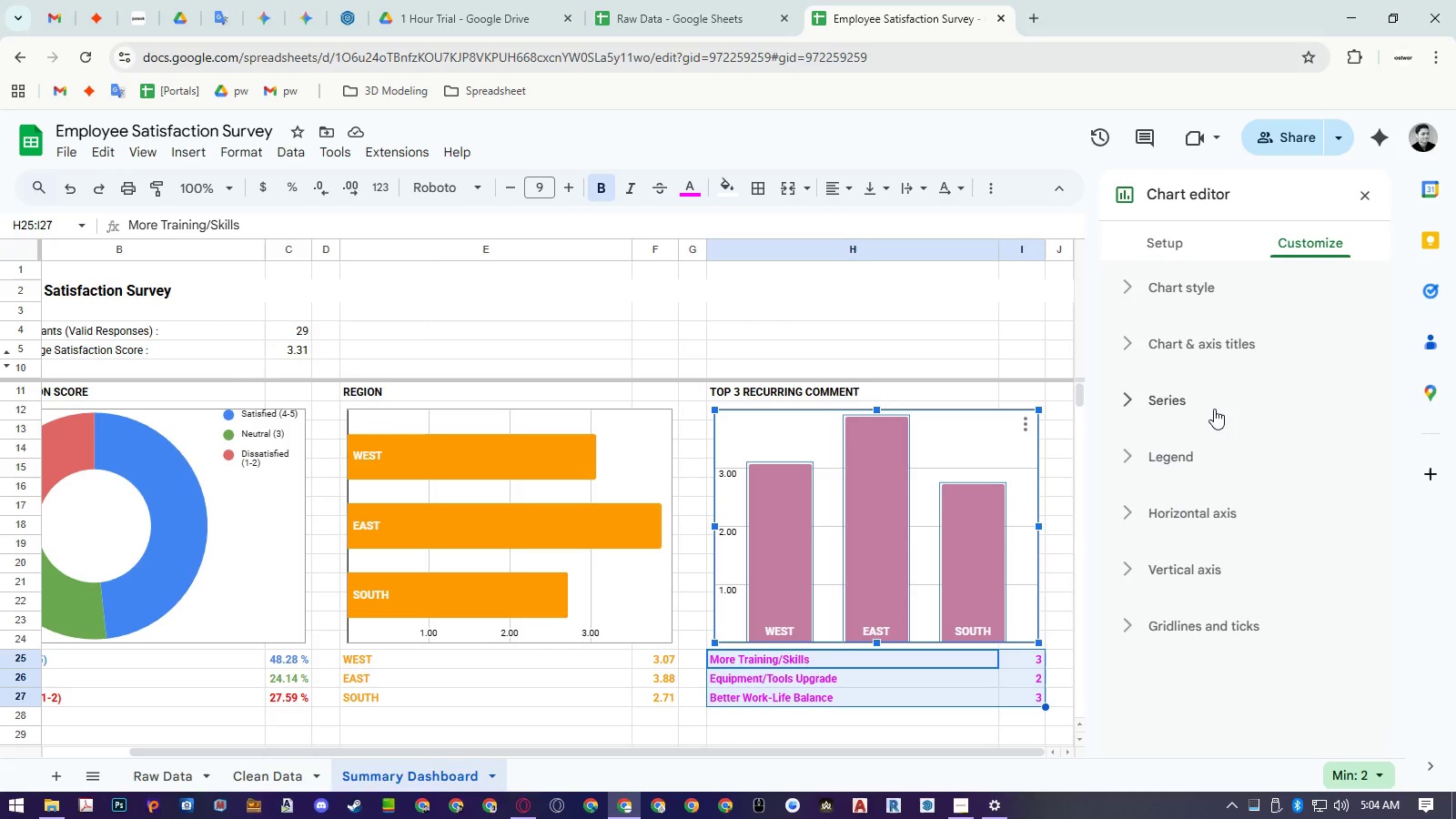 
hold_key(key=ShiftLeft, duration=0.66)
 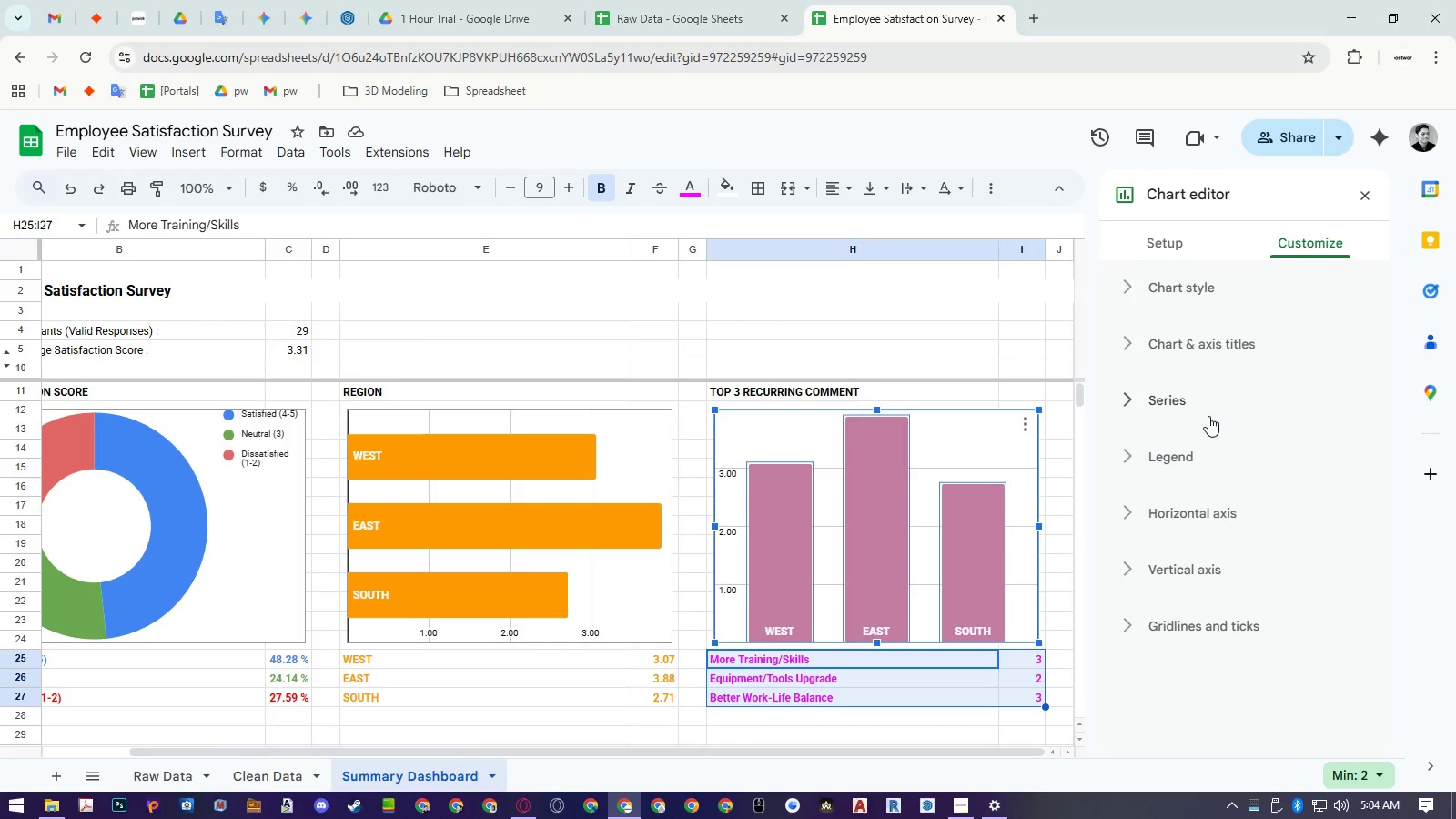 
left_click([1175, 245])
 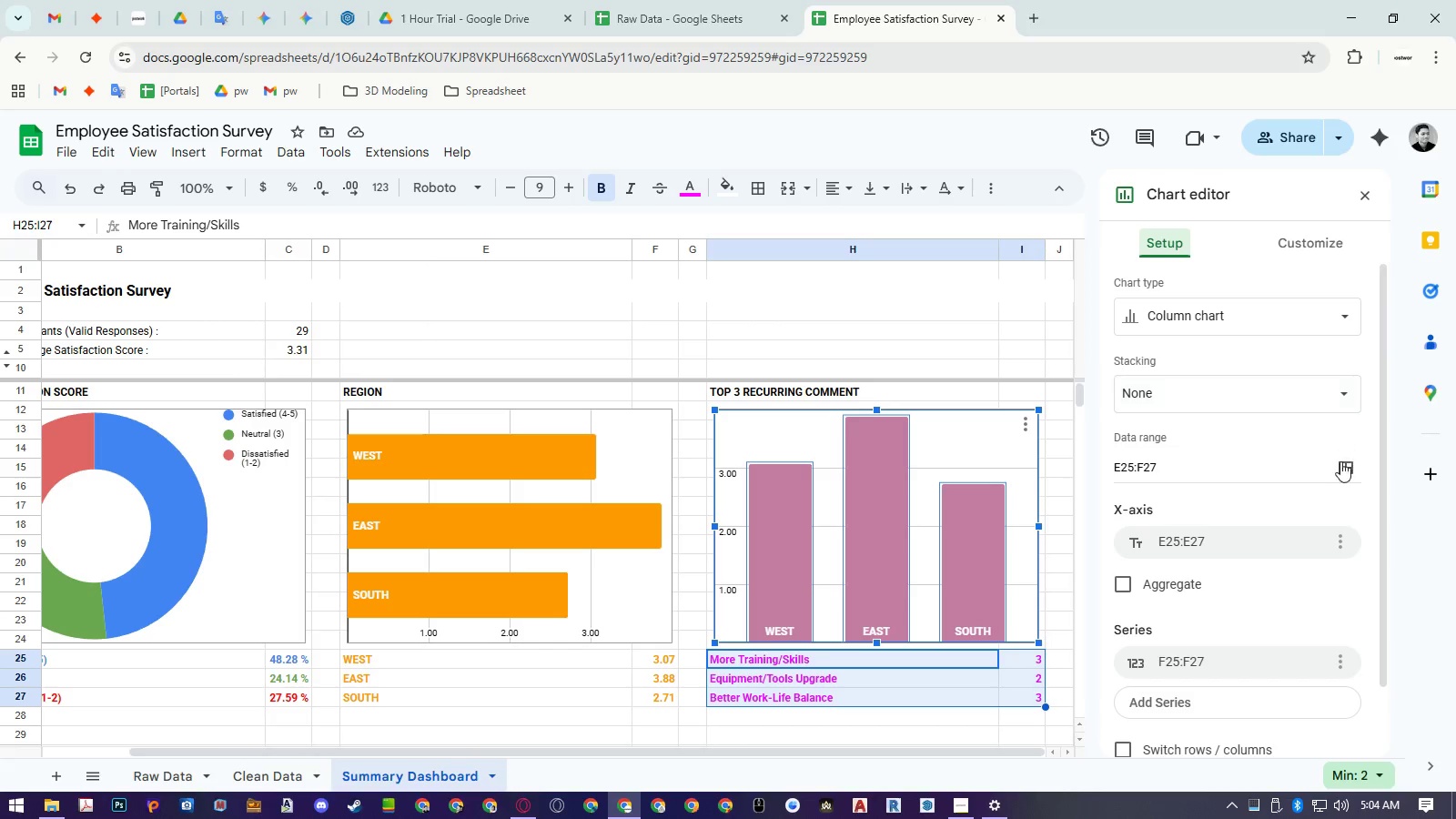 
left_click([1340, 464])
 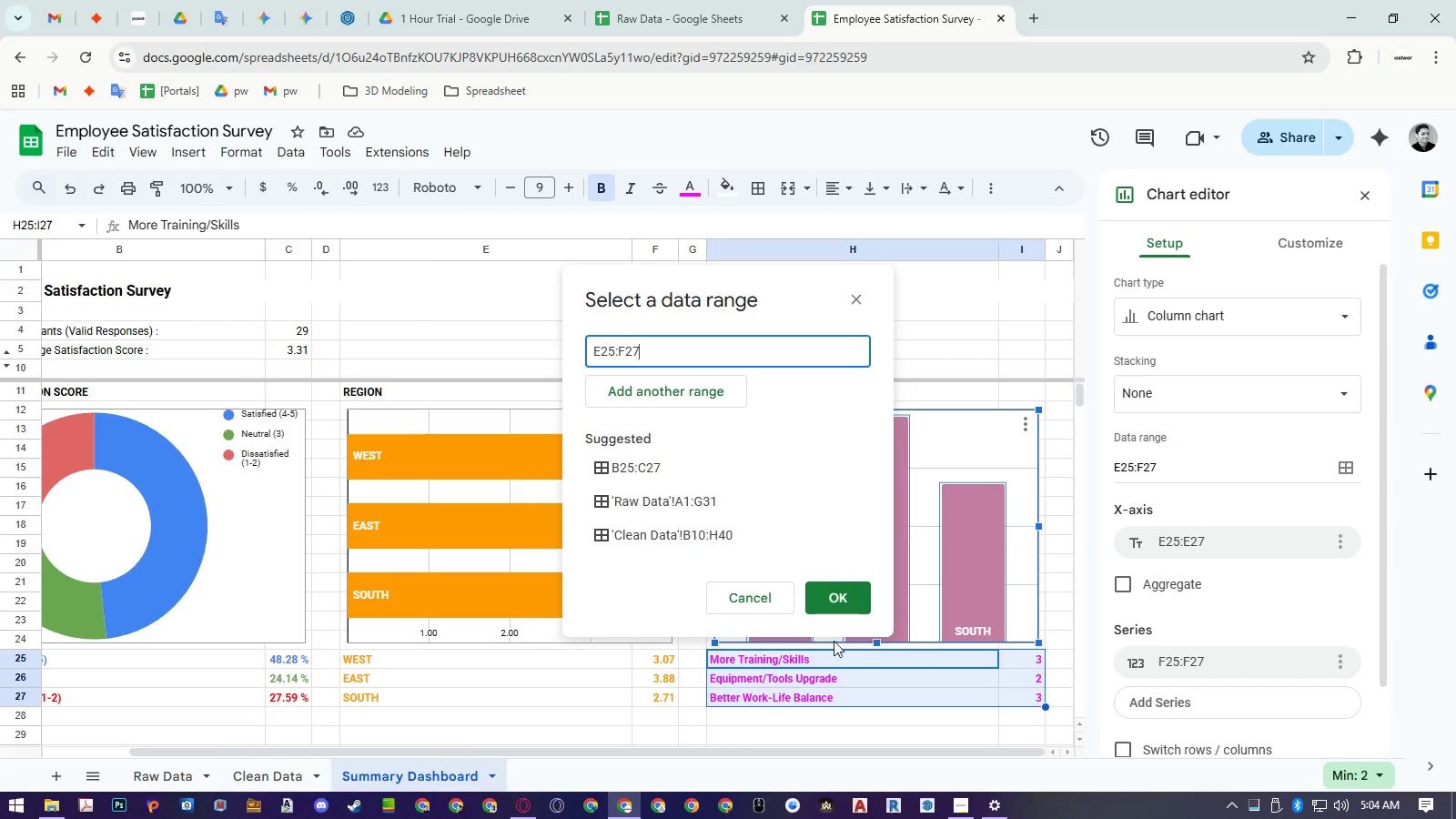 
left_click_drag(start_coordinate=[834, 656], to_coordinate=[1032, 702])
 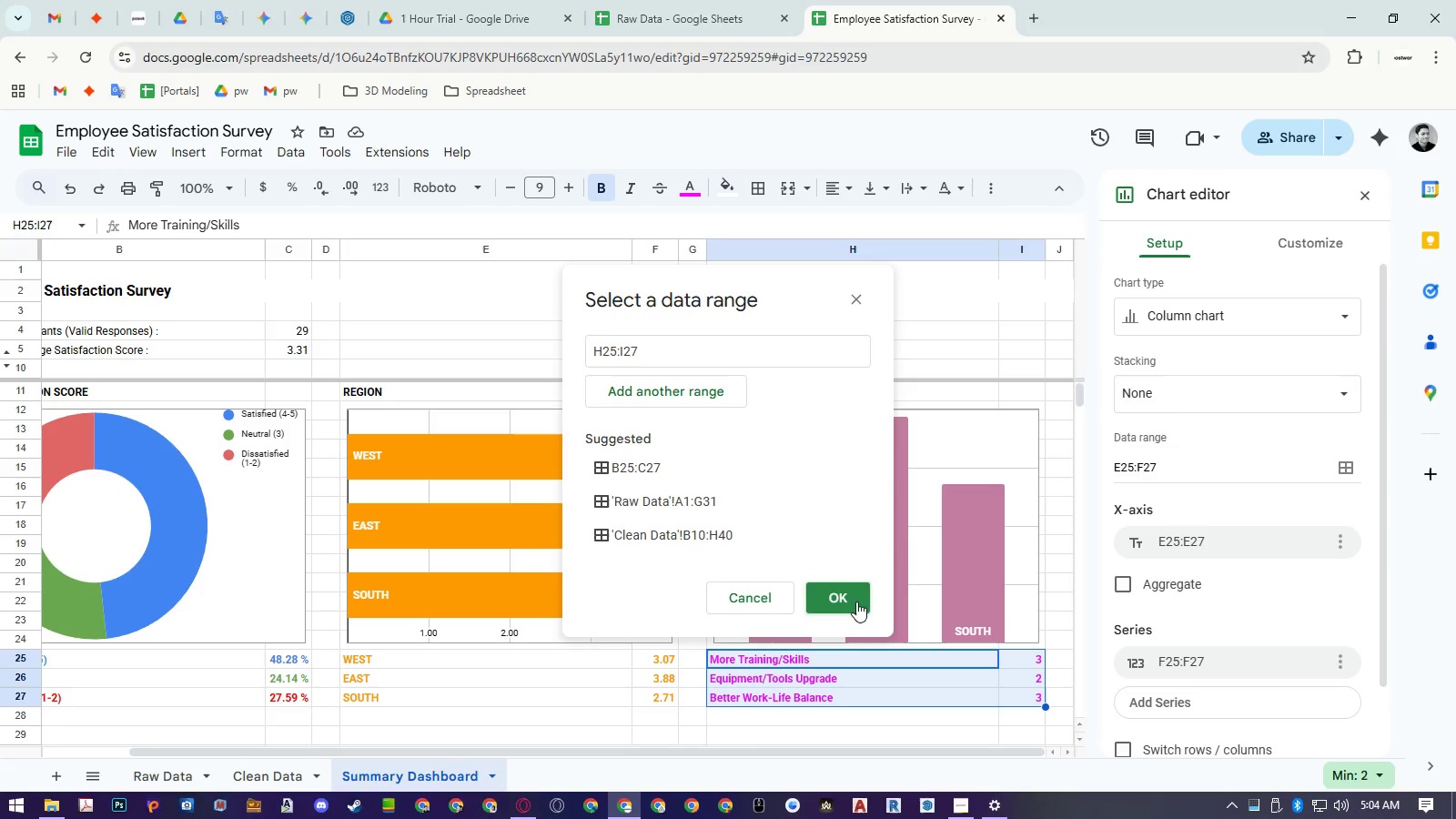 
left_click([846, 596])
 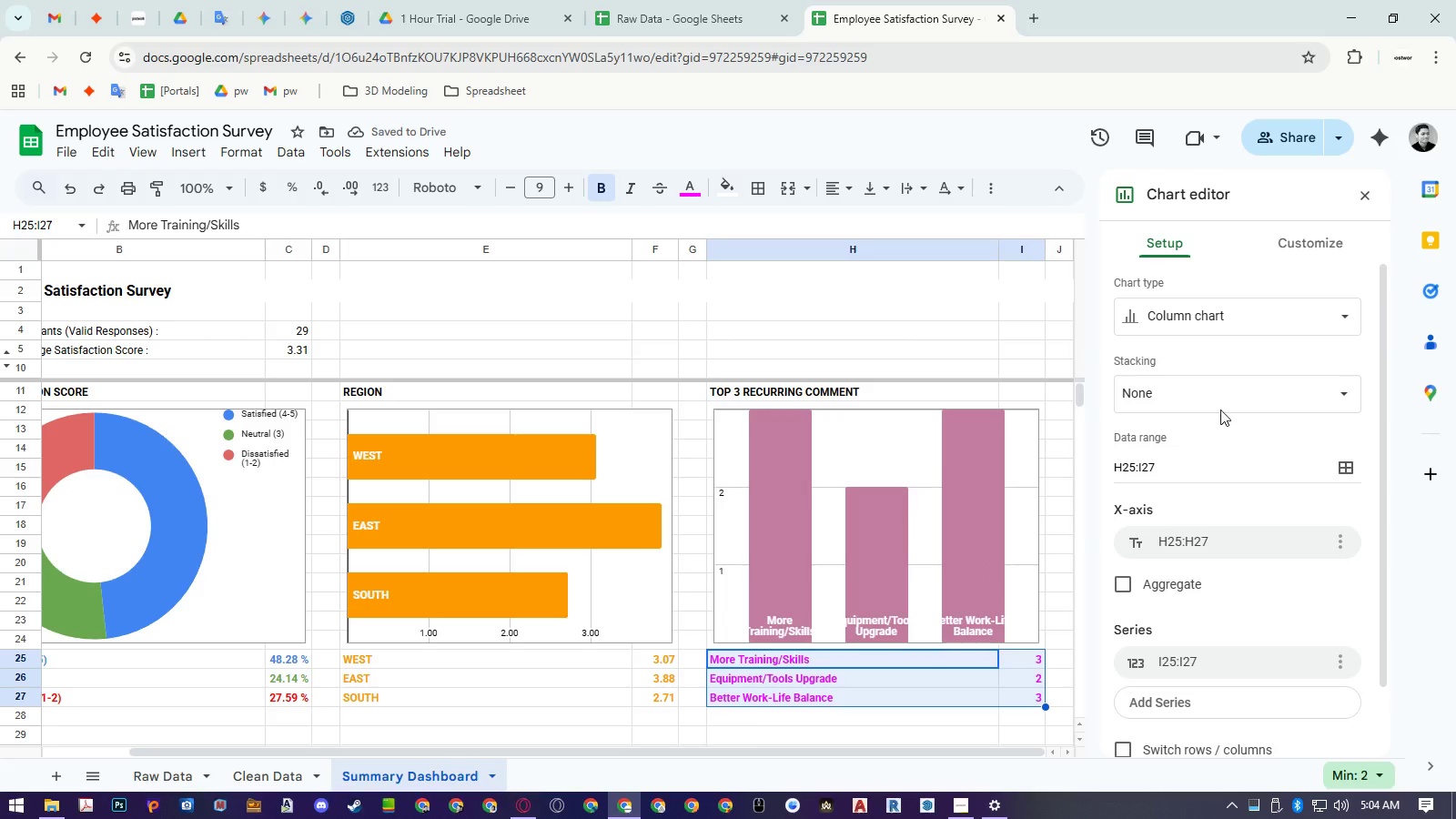 
left_click([1286, 246])
 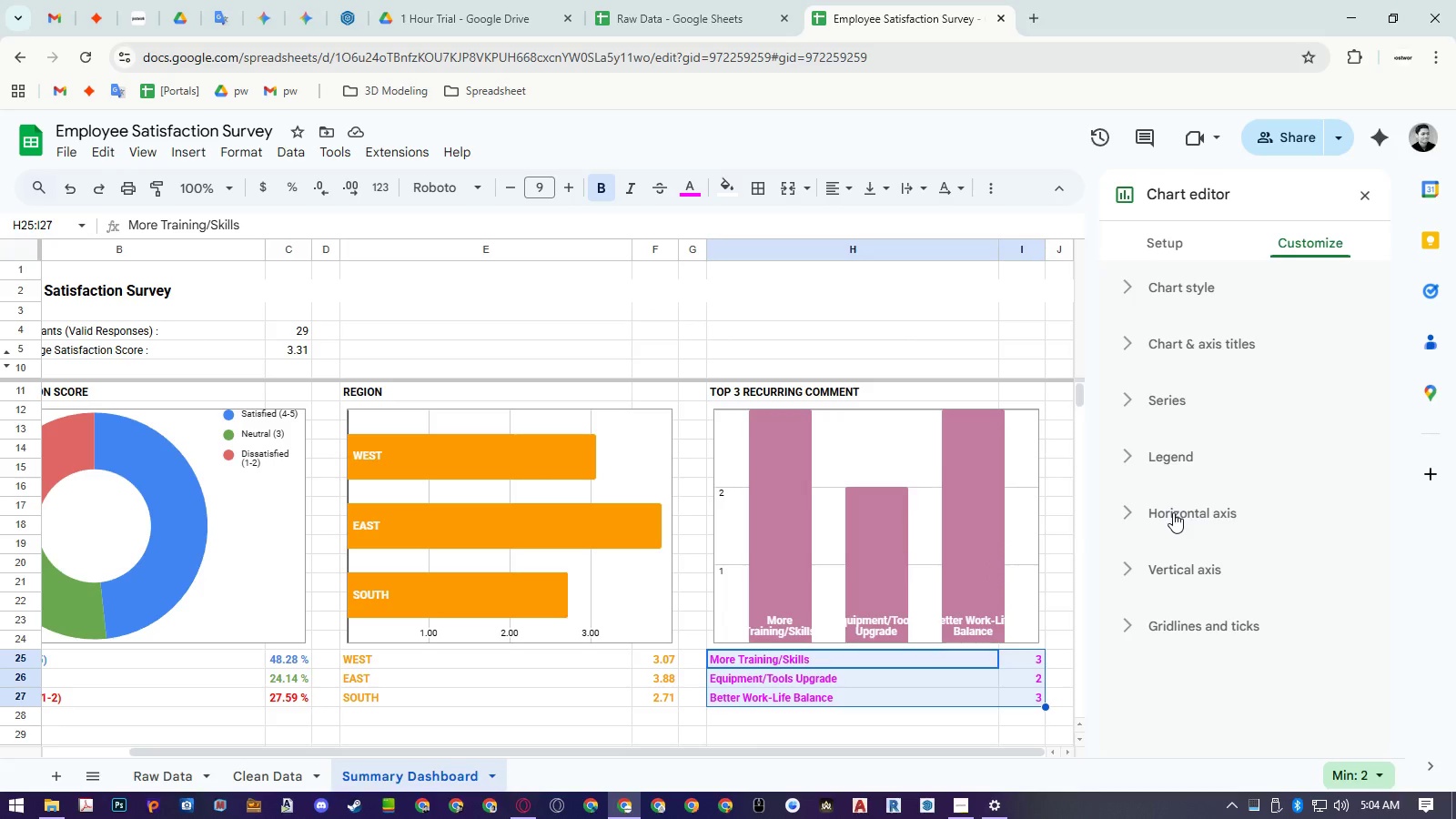 
left_click([1173, 512])
 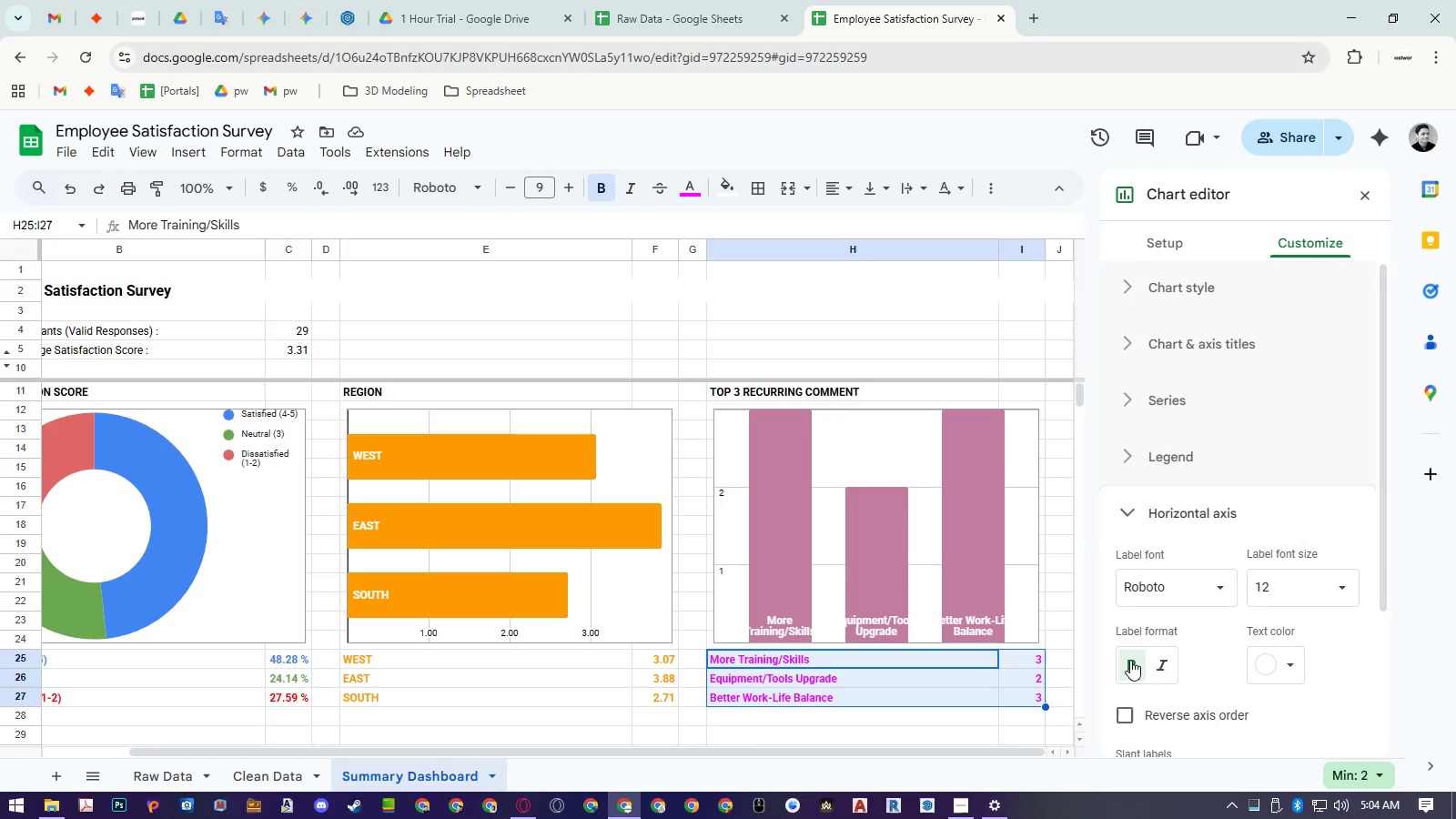 
left_click([1130, 660])
 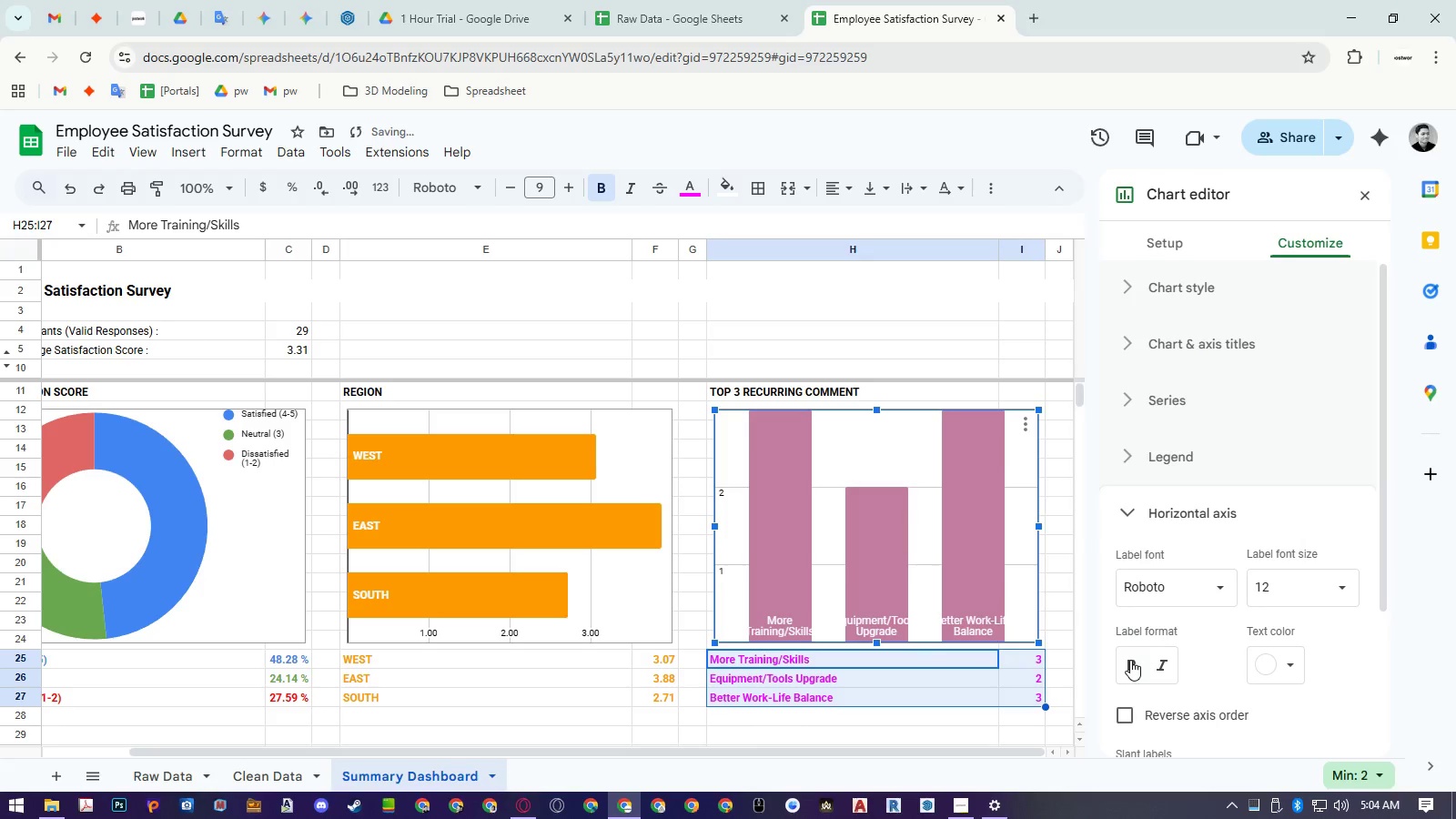 
double_click([1130, 660])
 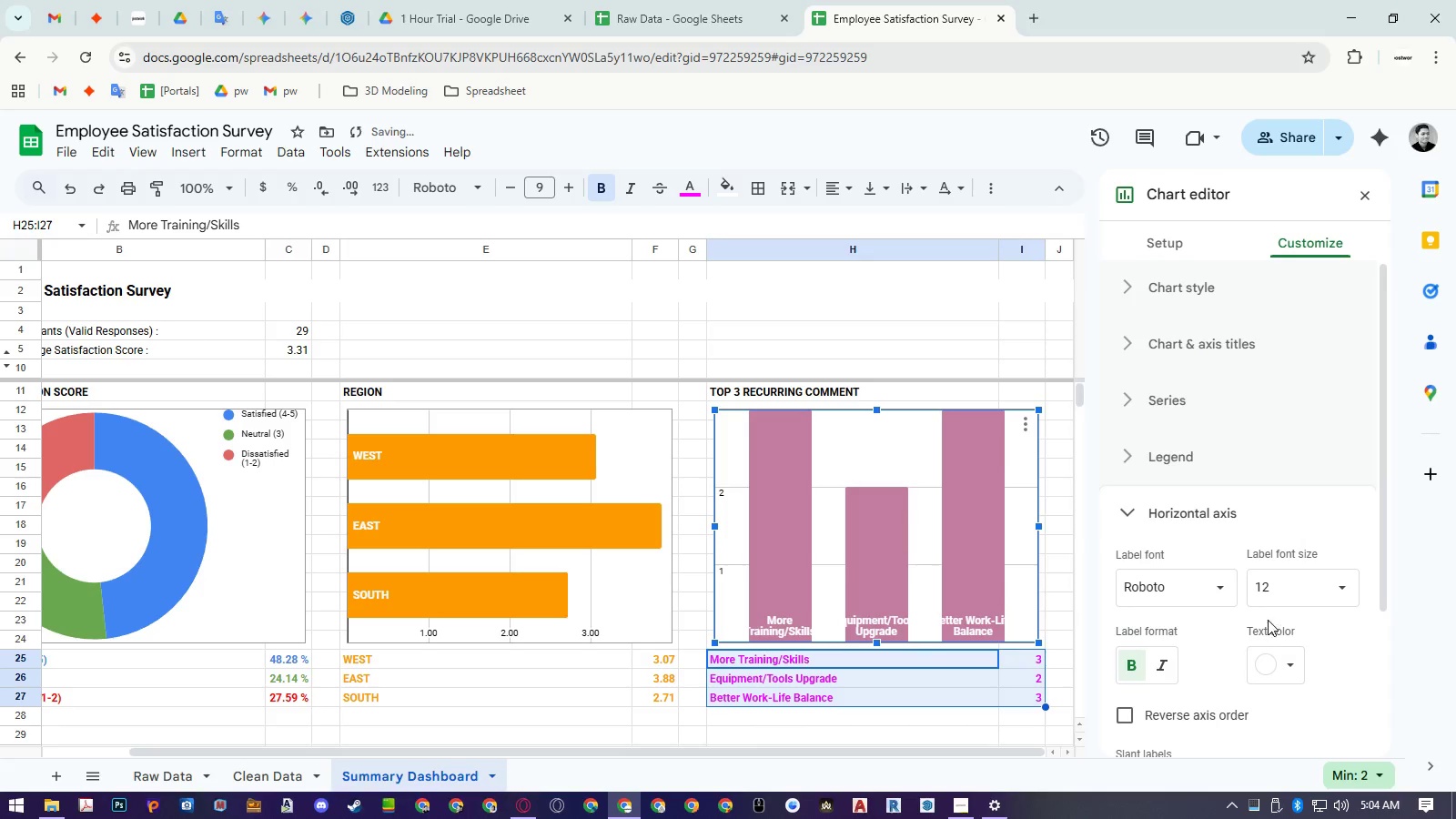 
scroll: coordinate [1231, 627], scroll_direction: down, amount: 2.0
 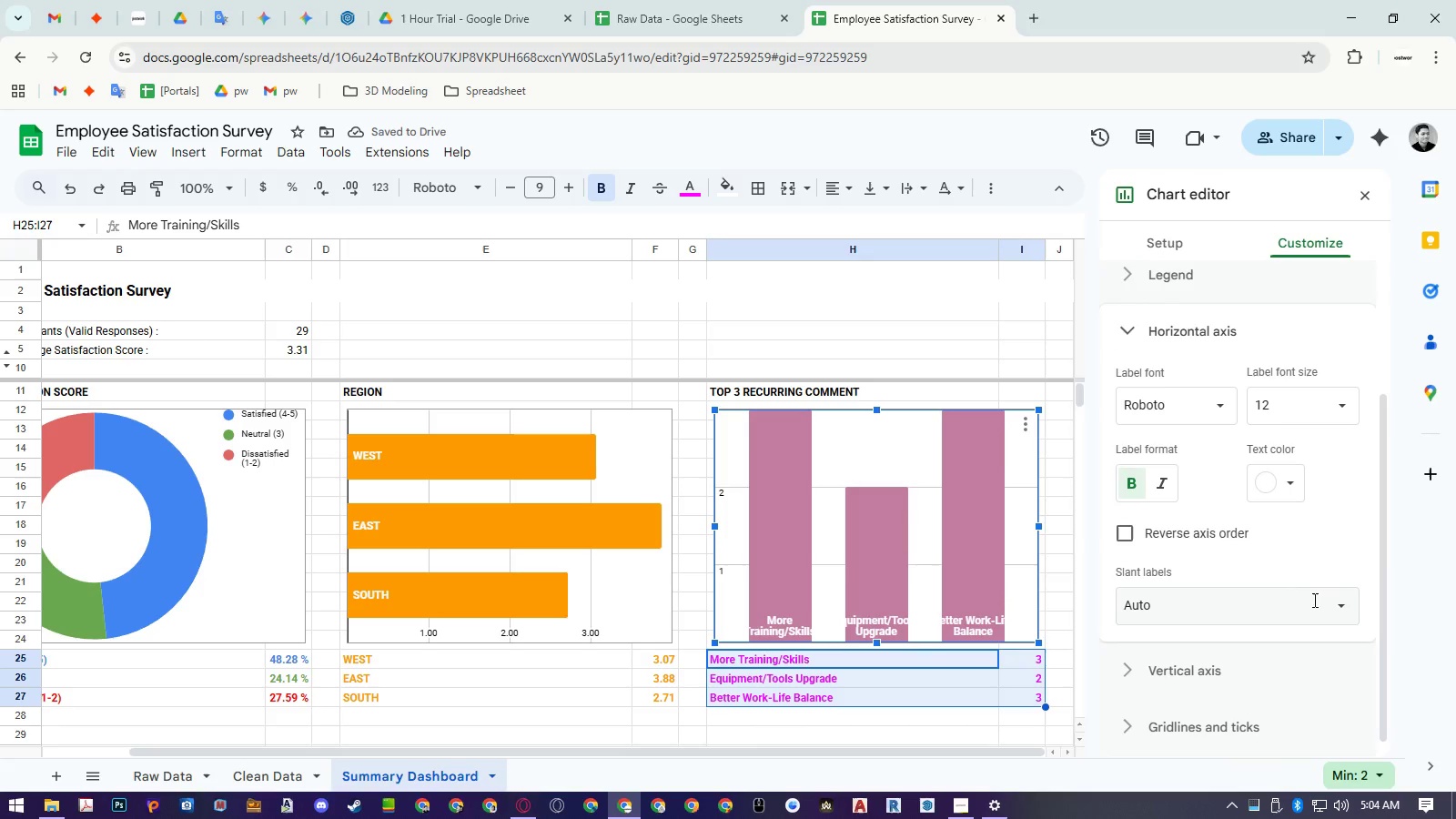 
left_click([1326, 602])
 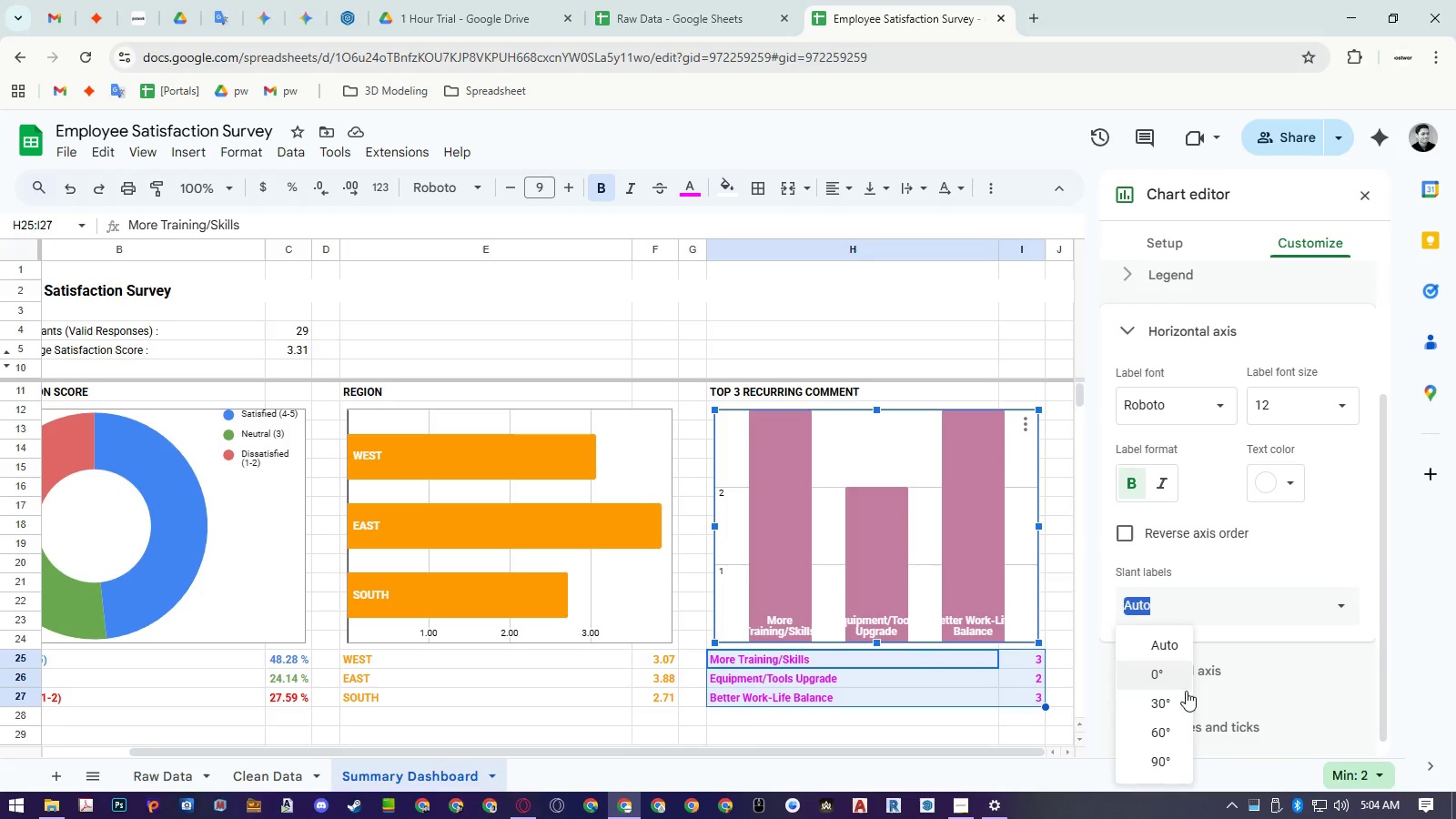 
left_click([1166, 756])
 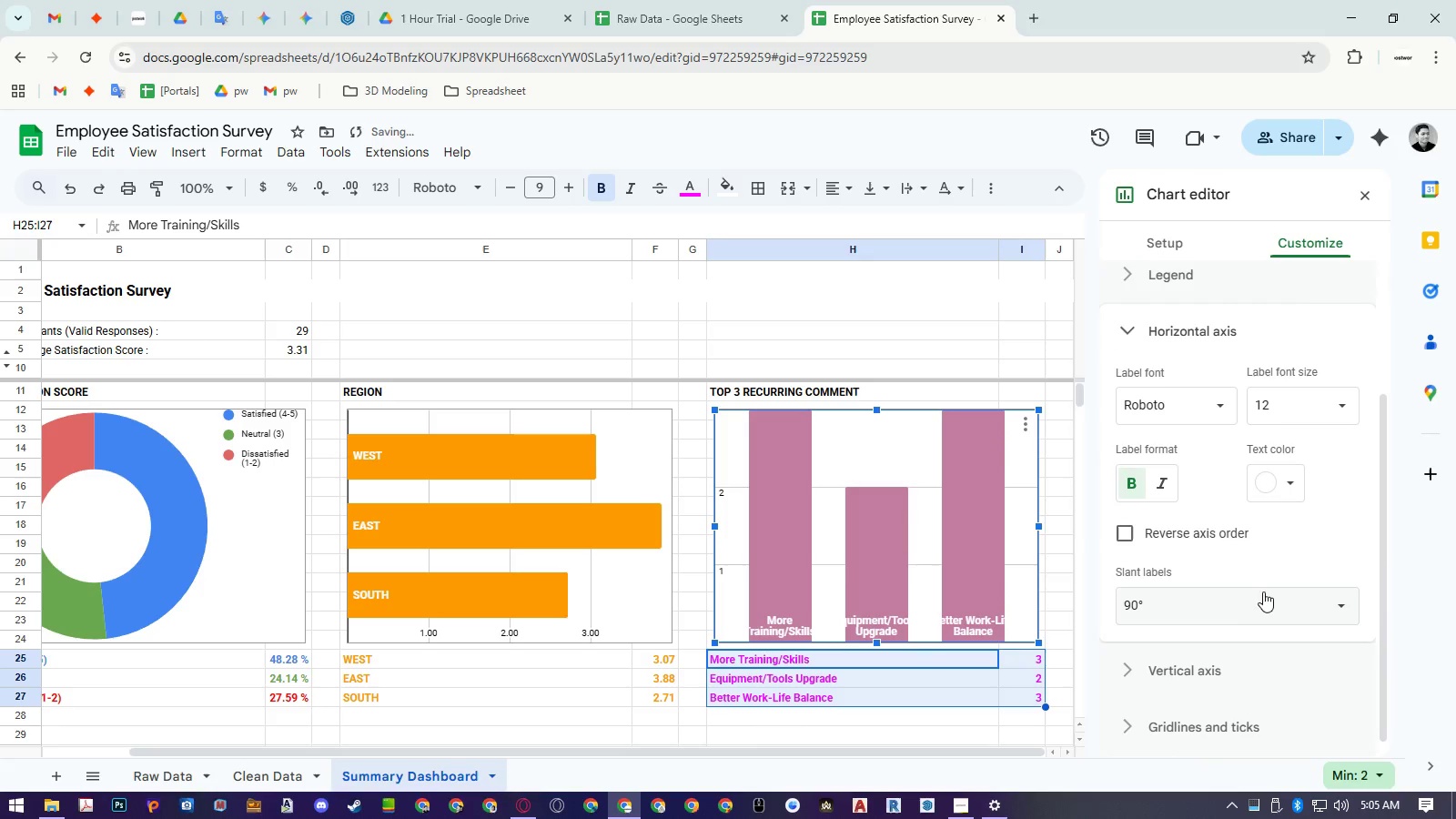 
left_click([1307, 557])
 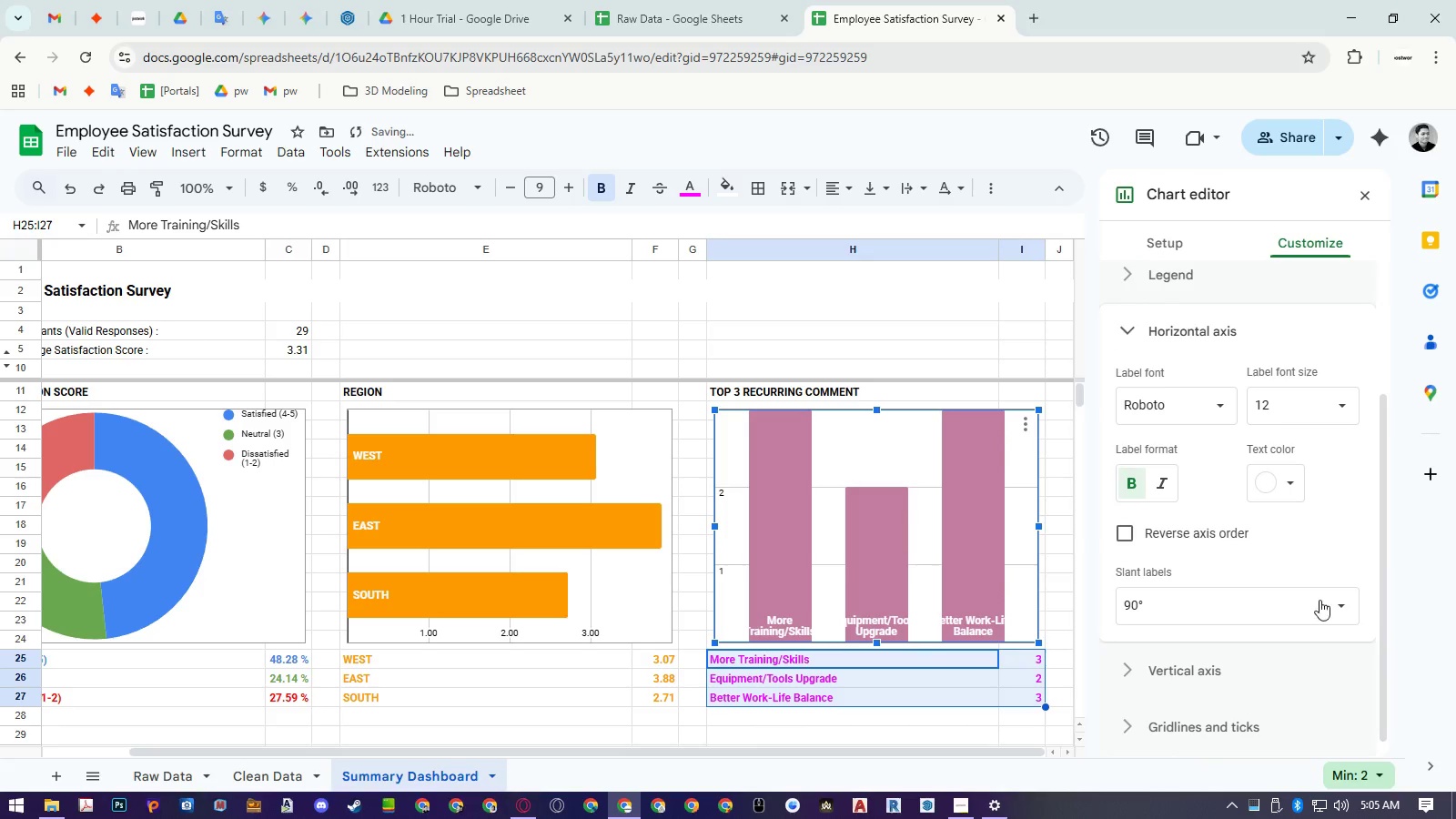 
mouse_move([1302, 625])
 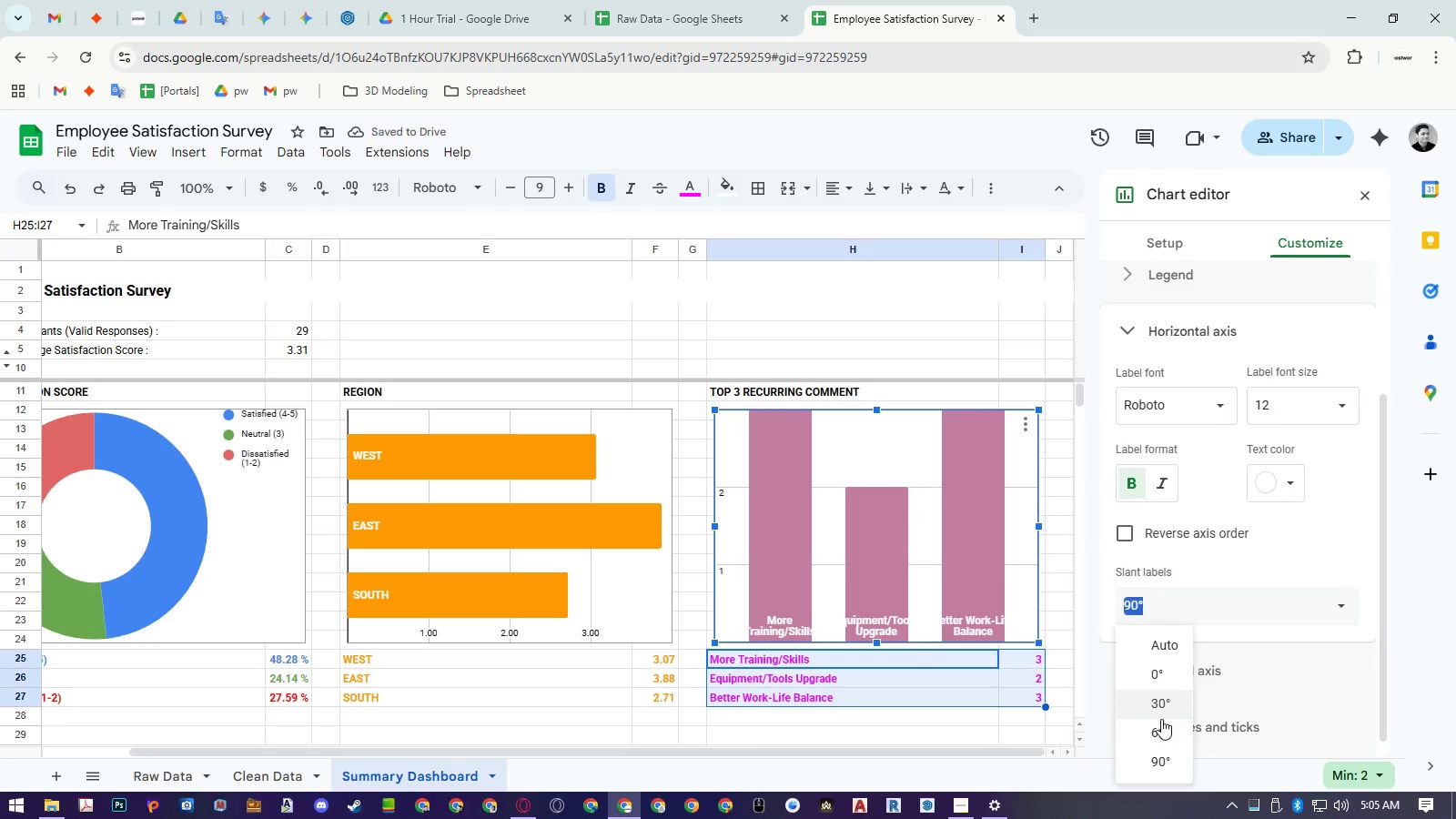 
left_click([1158, 727])
 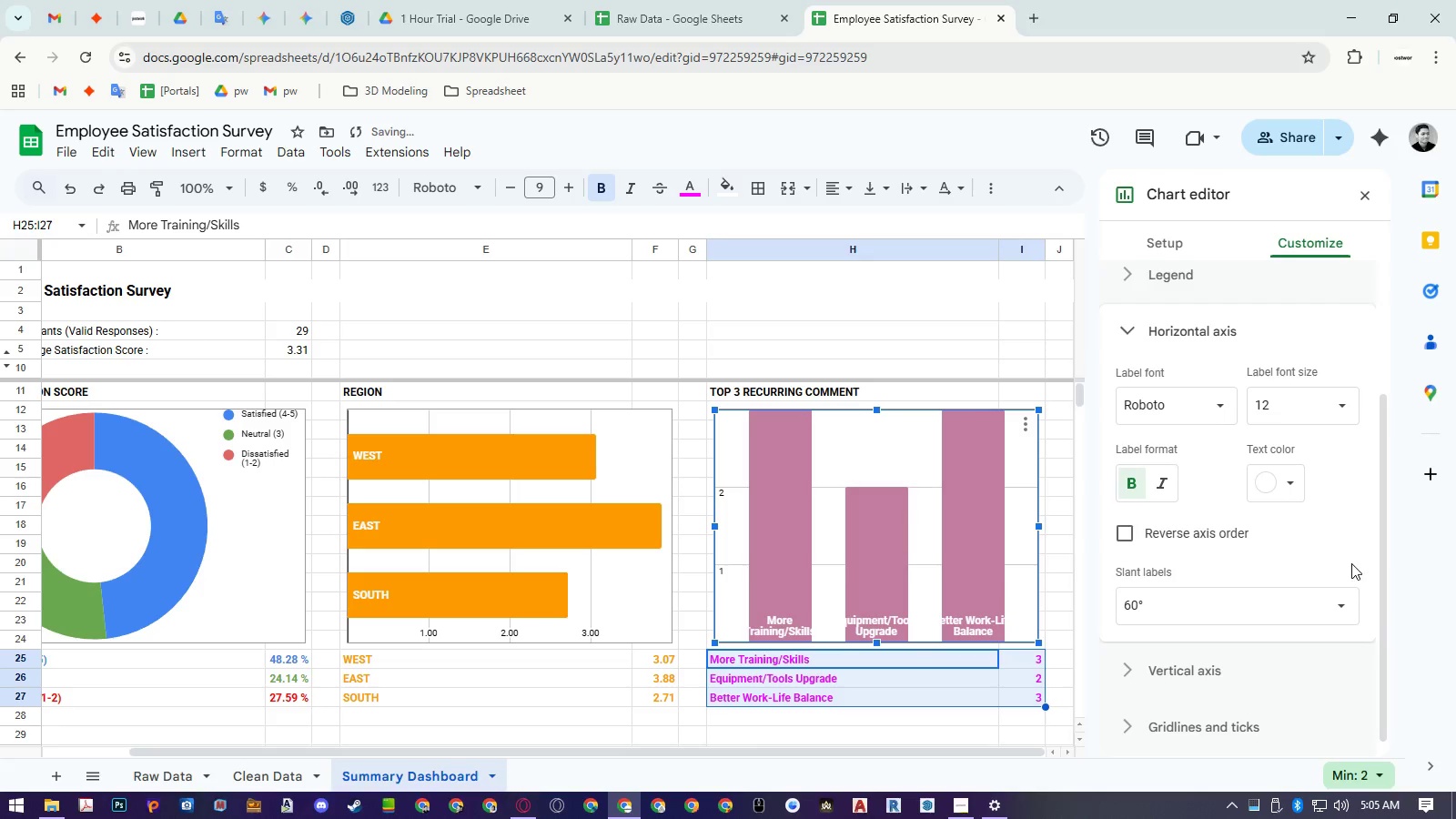 
double_click([1347, 599])
 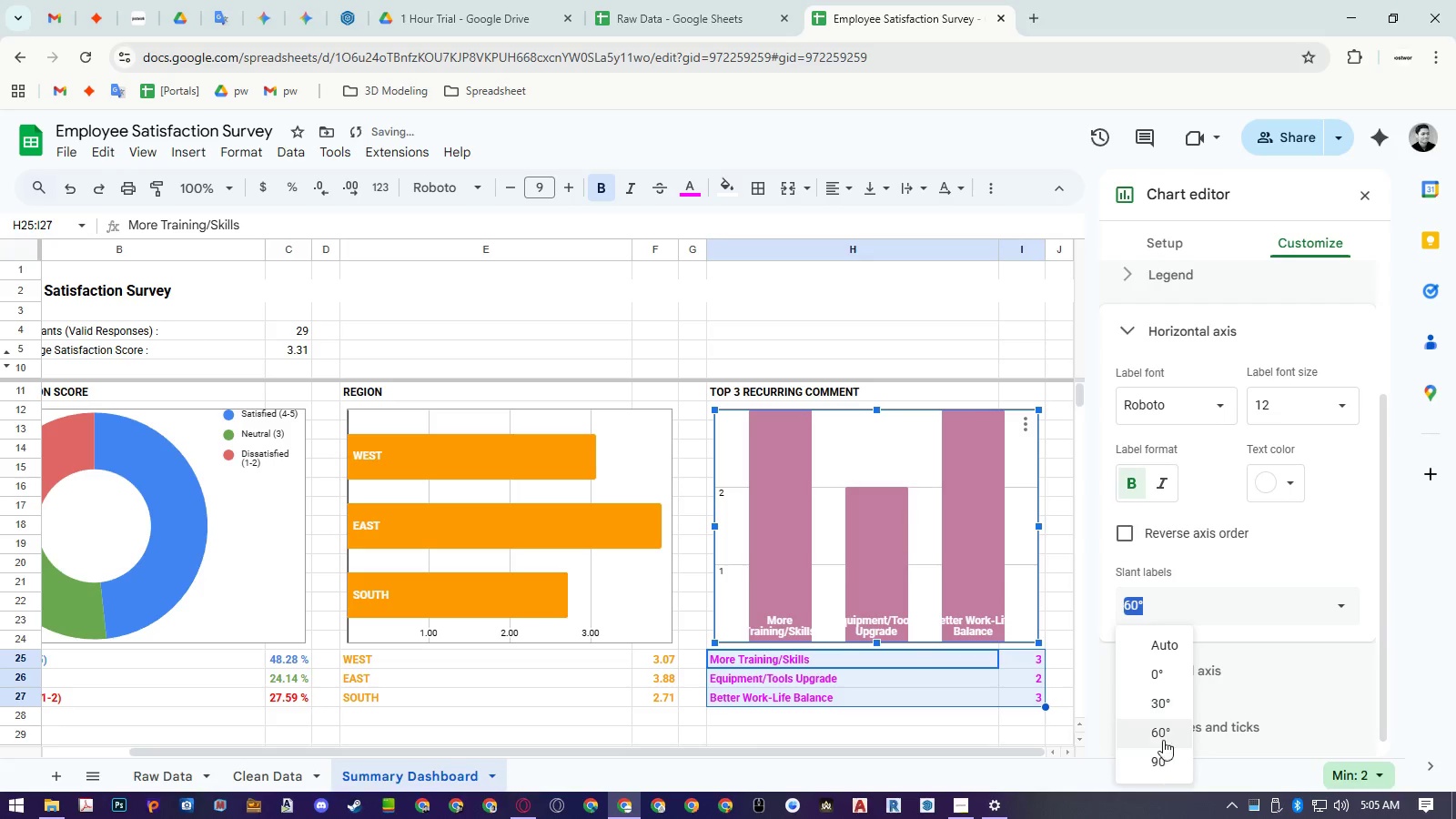 
left_click([1155, 753])
 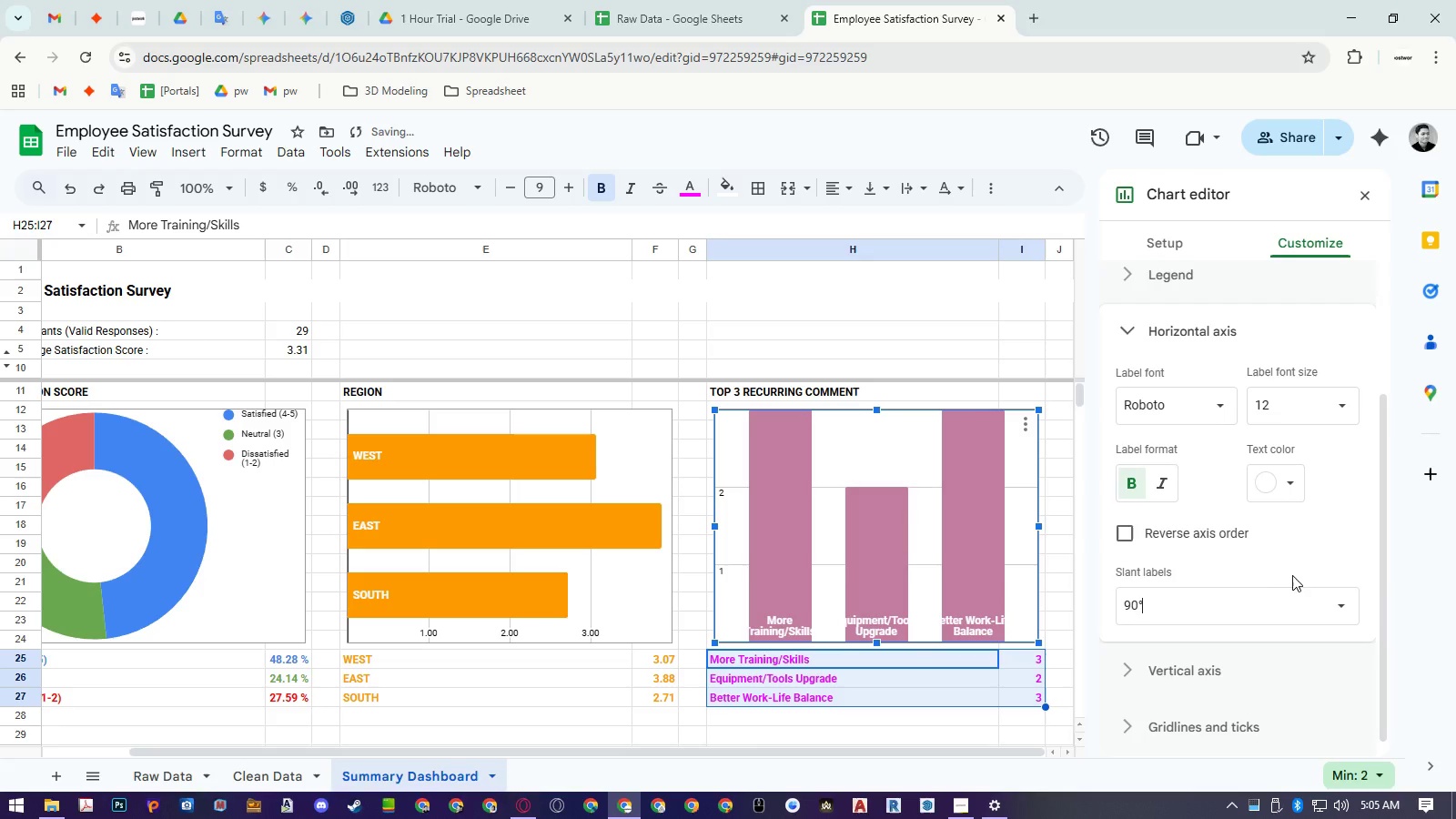 
left_click([1304, 564])
 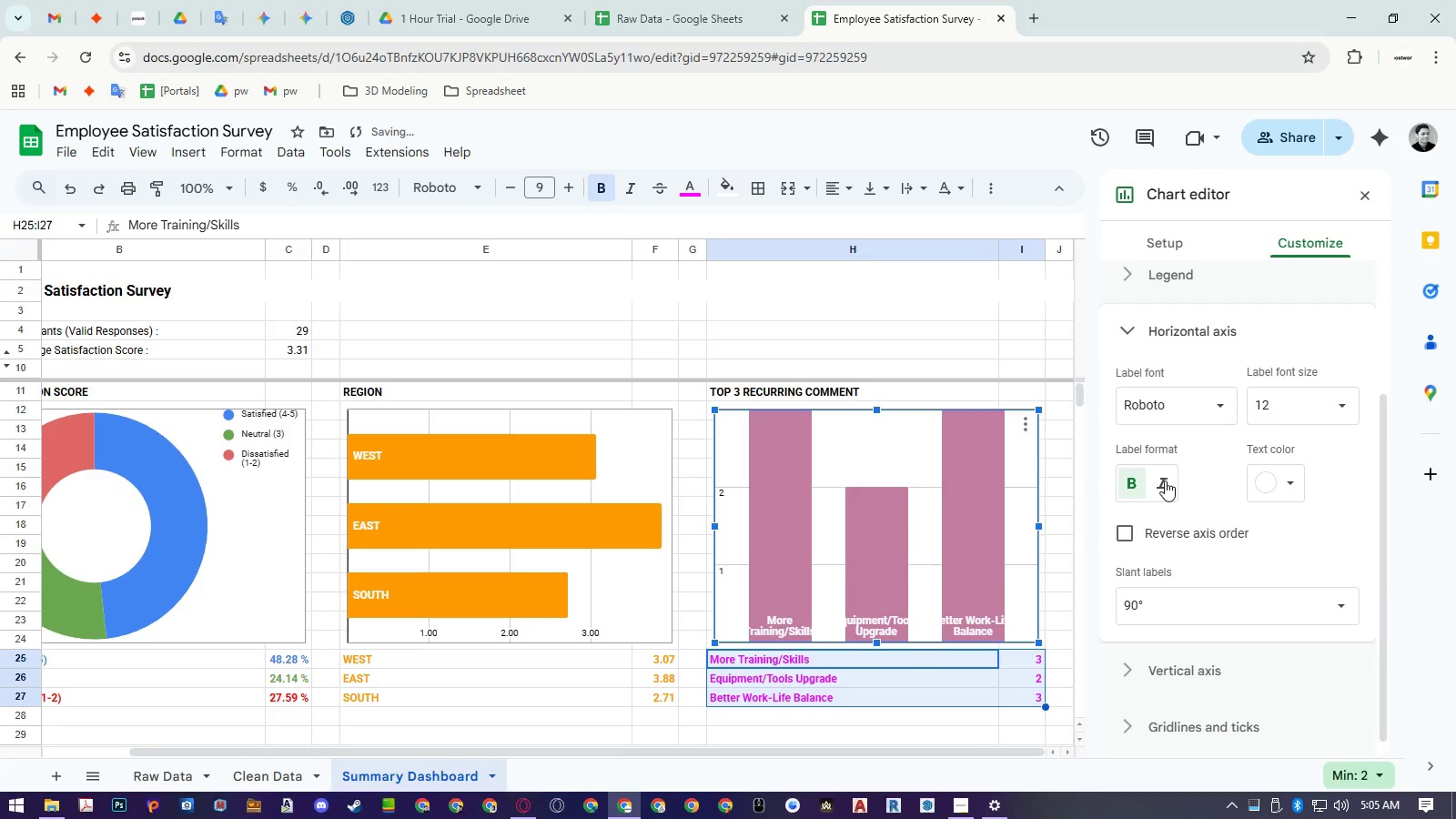 
double_click([1165, 480])
 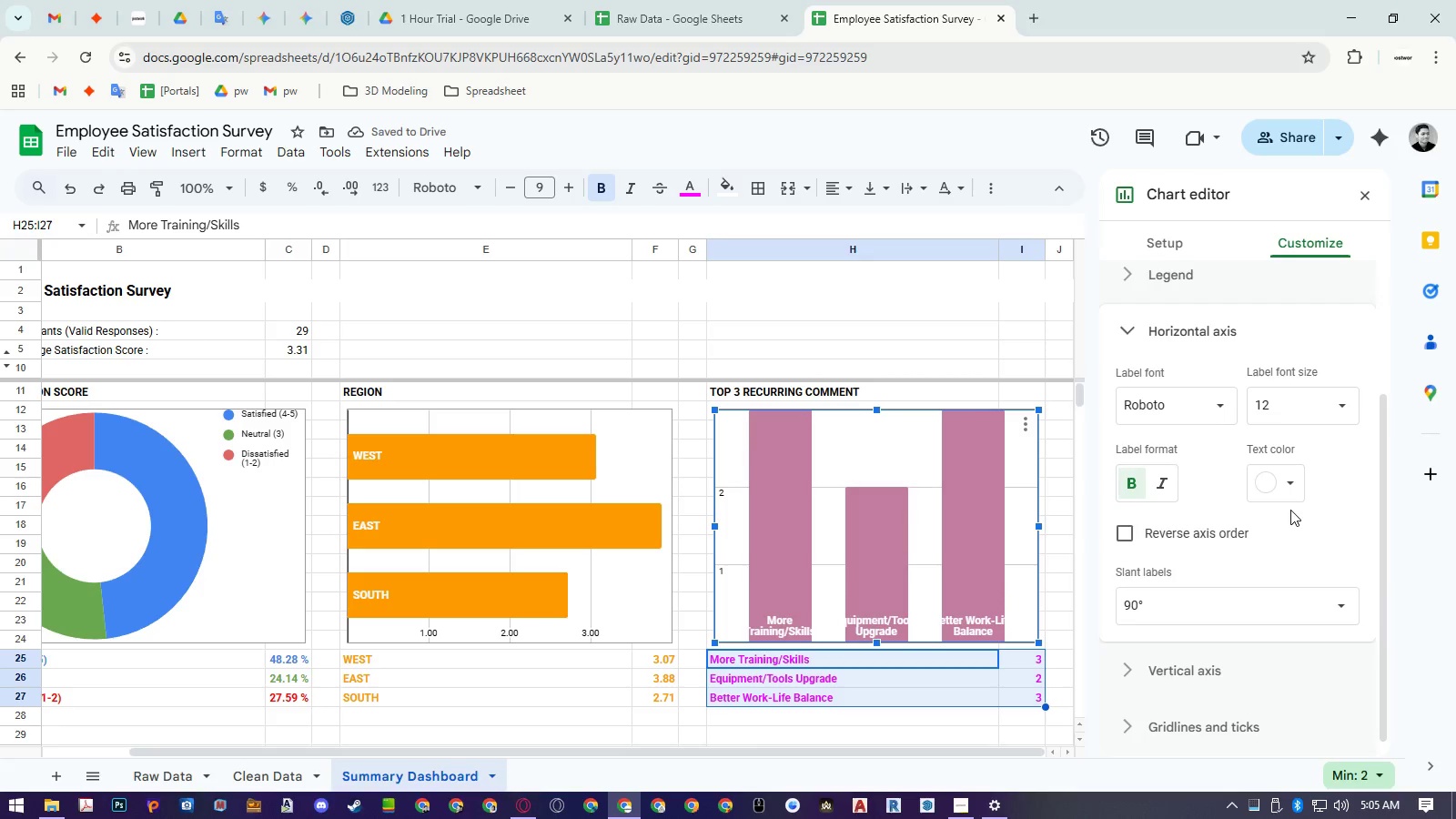 
wait(5.12)
 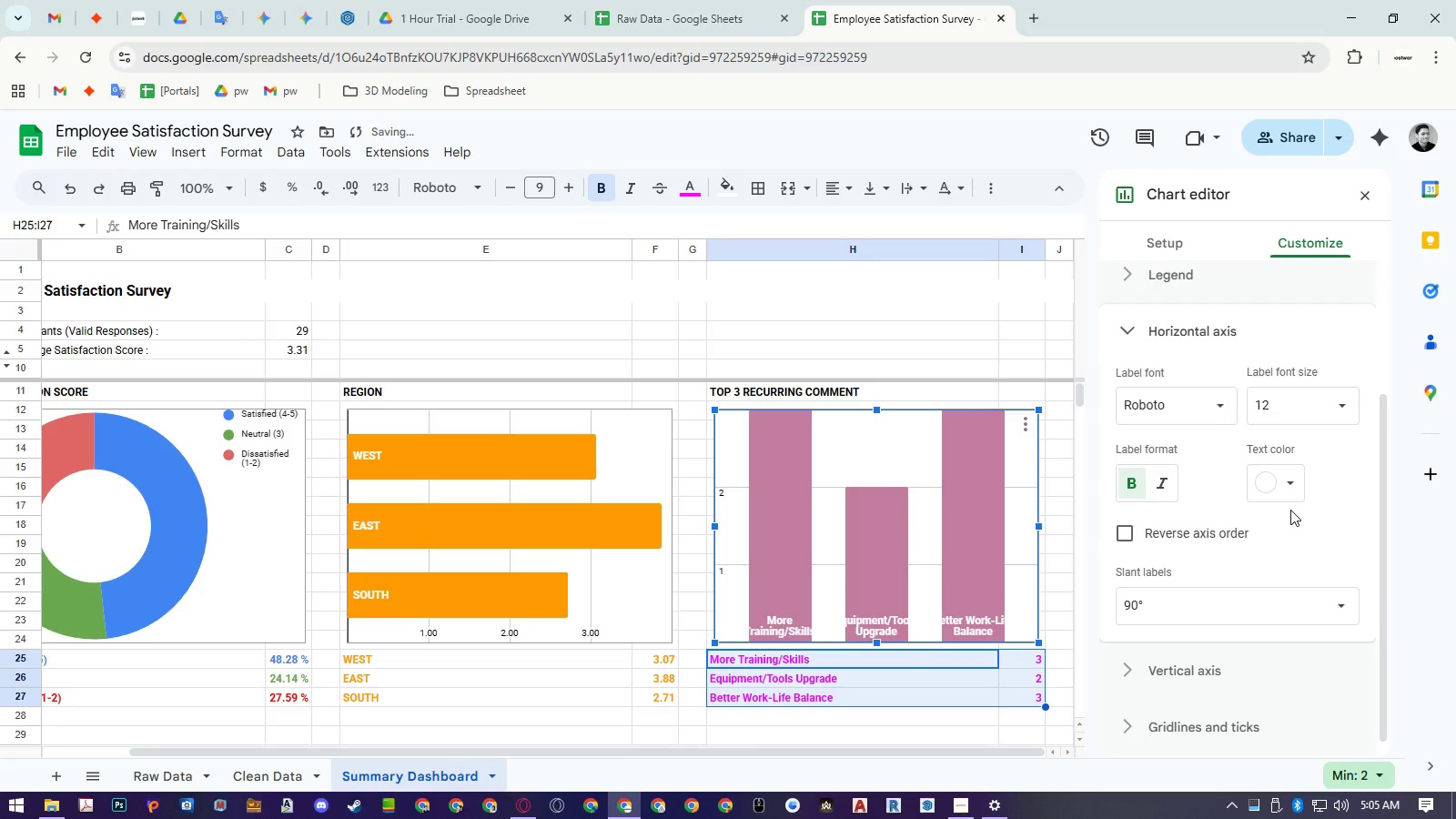 
left_click([1289, 486])
 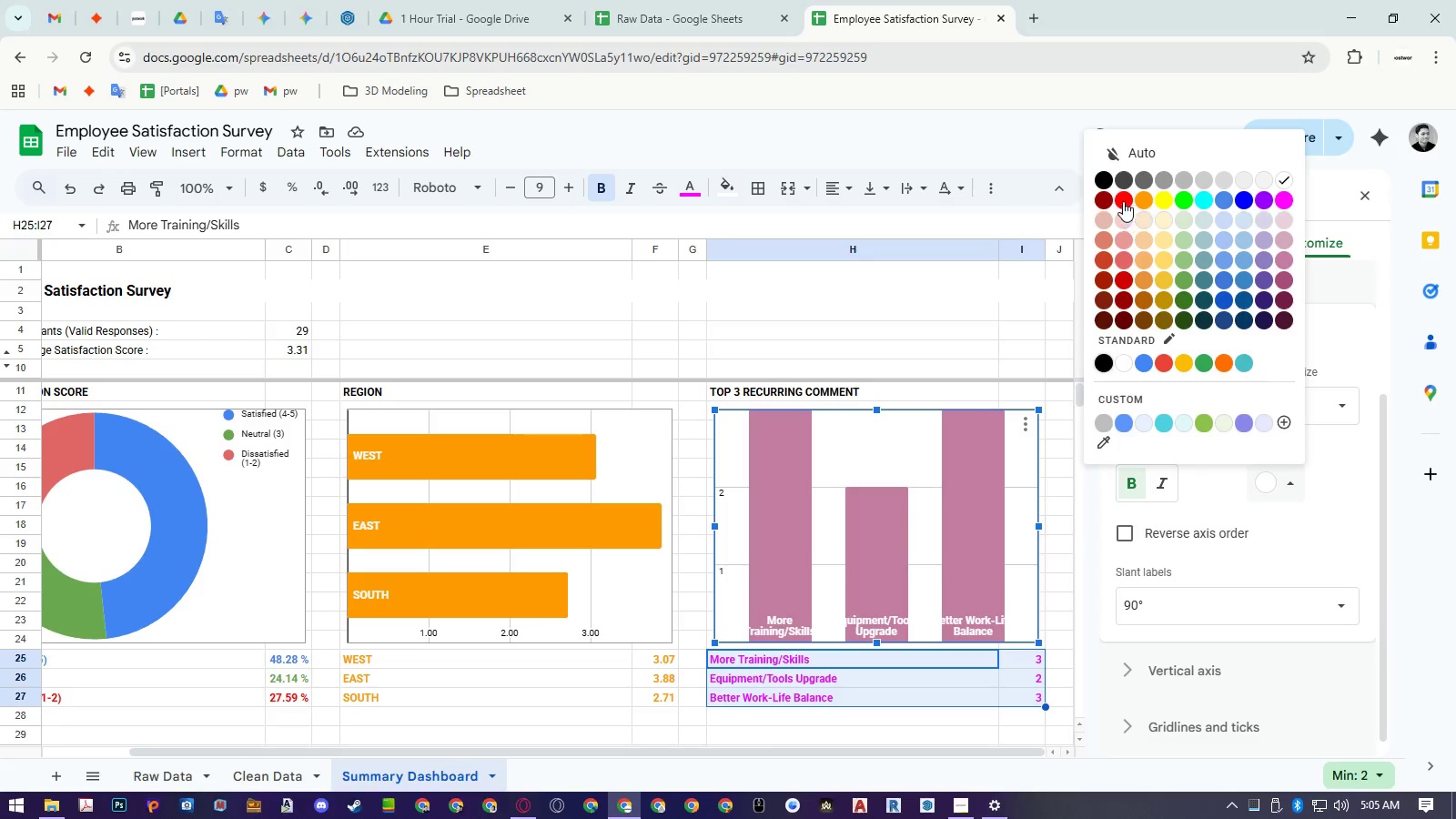 
left_click([1109, 180])
 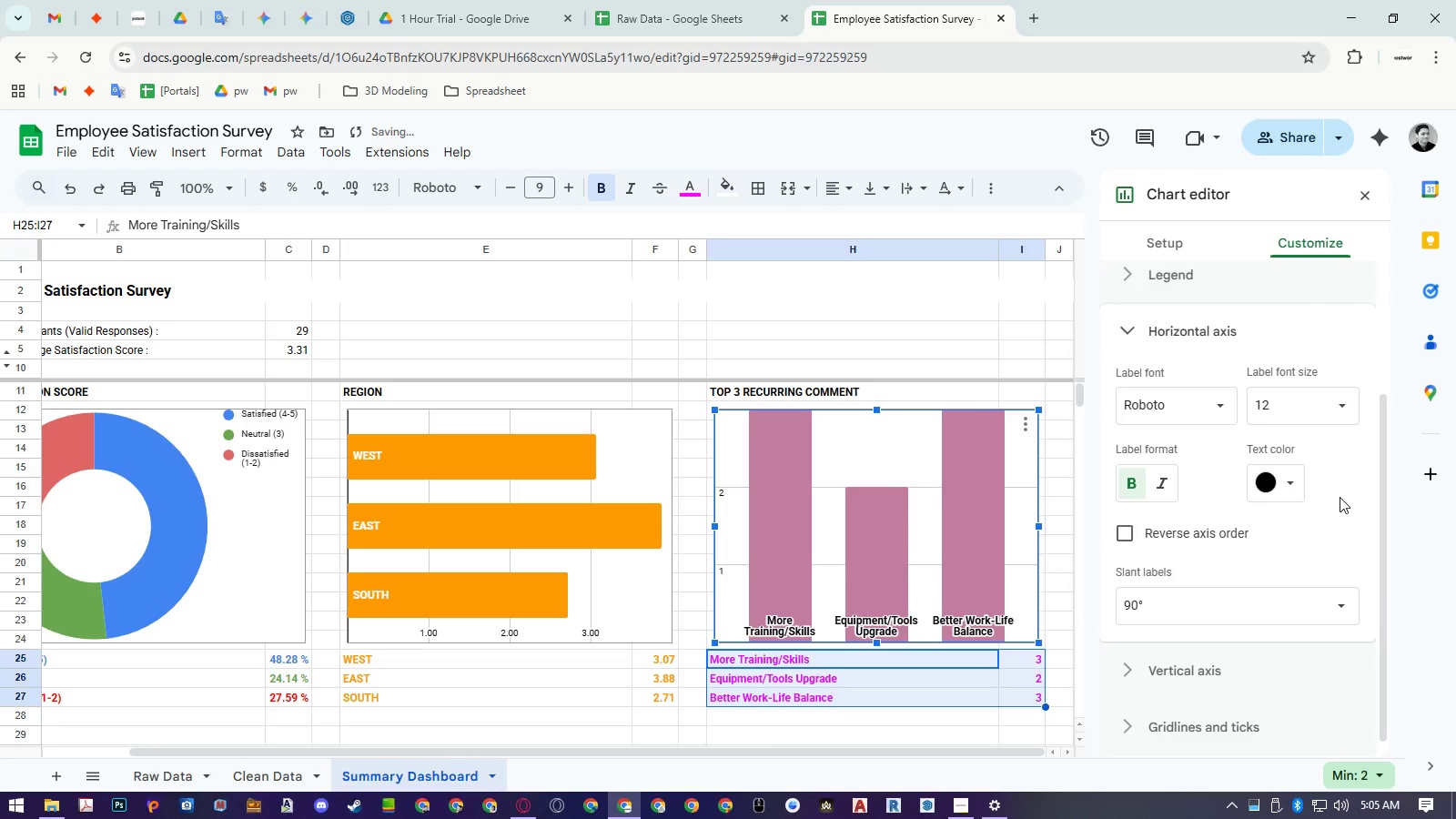 
left_click([1340, 497])
 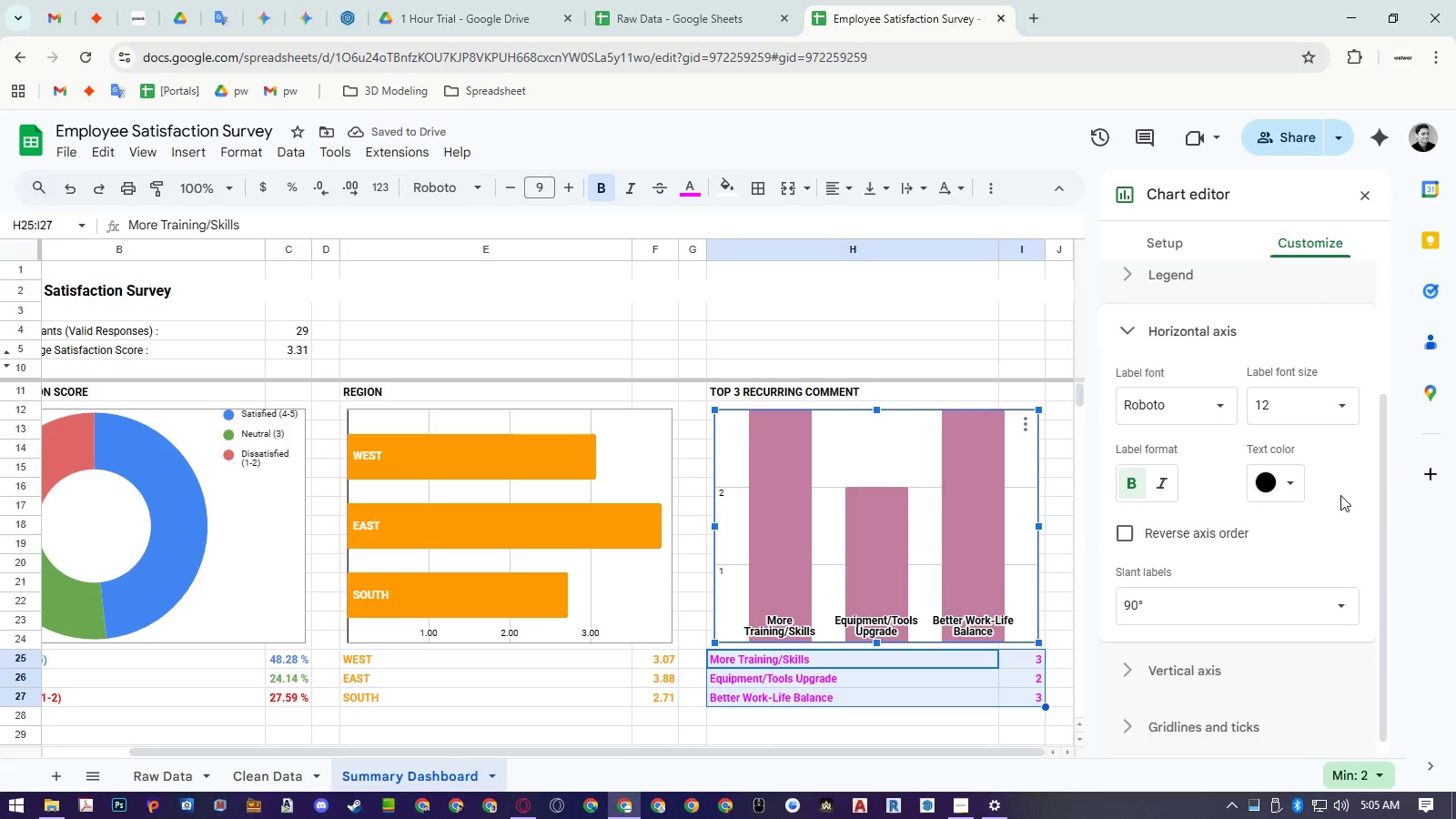 
left_click([1274, 484])
 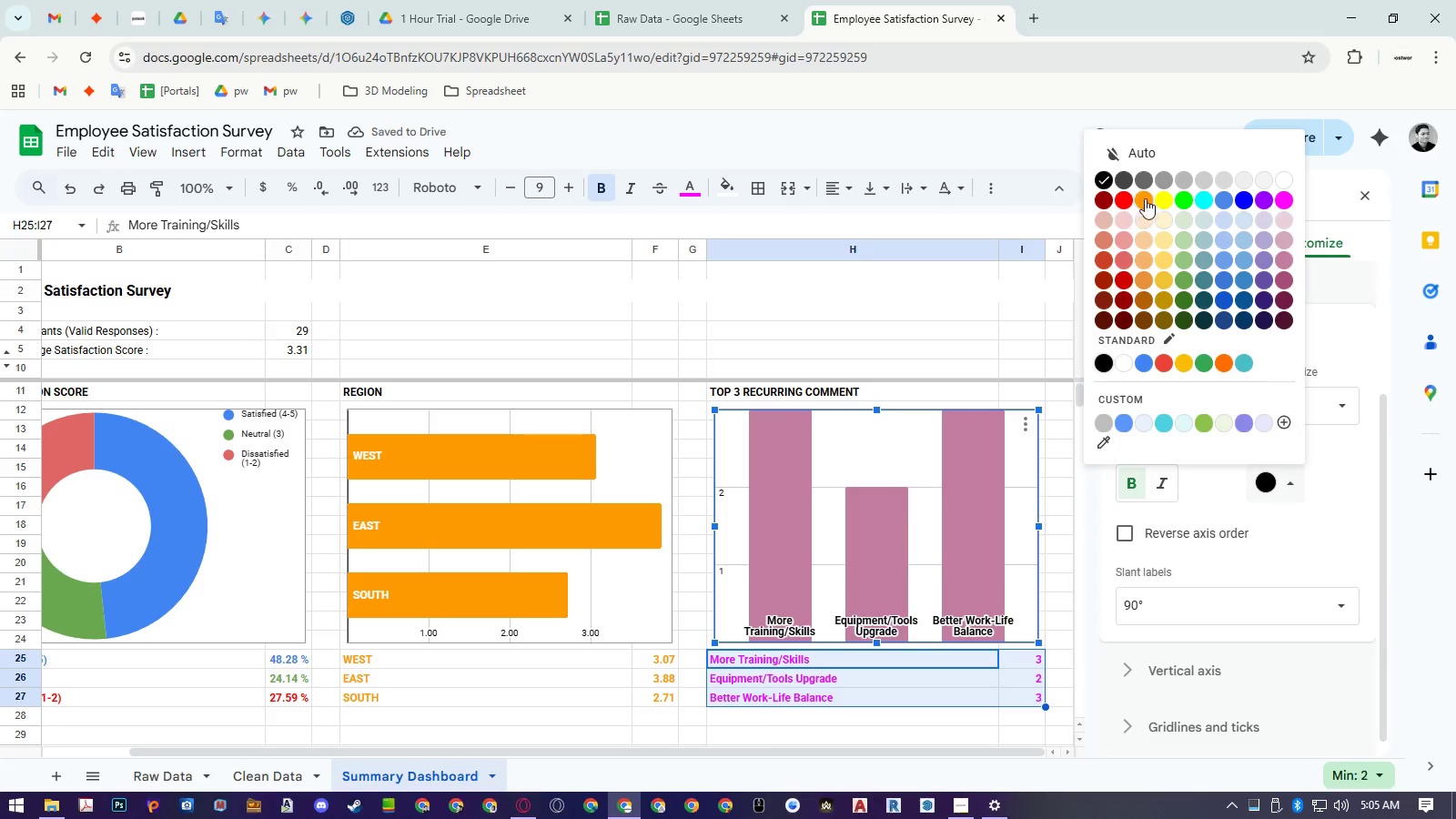 
left_click([1141, 176])
 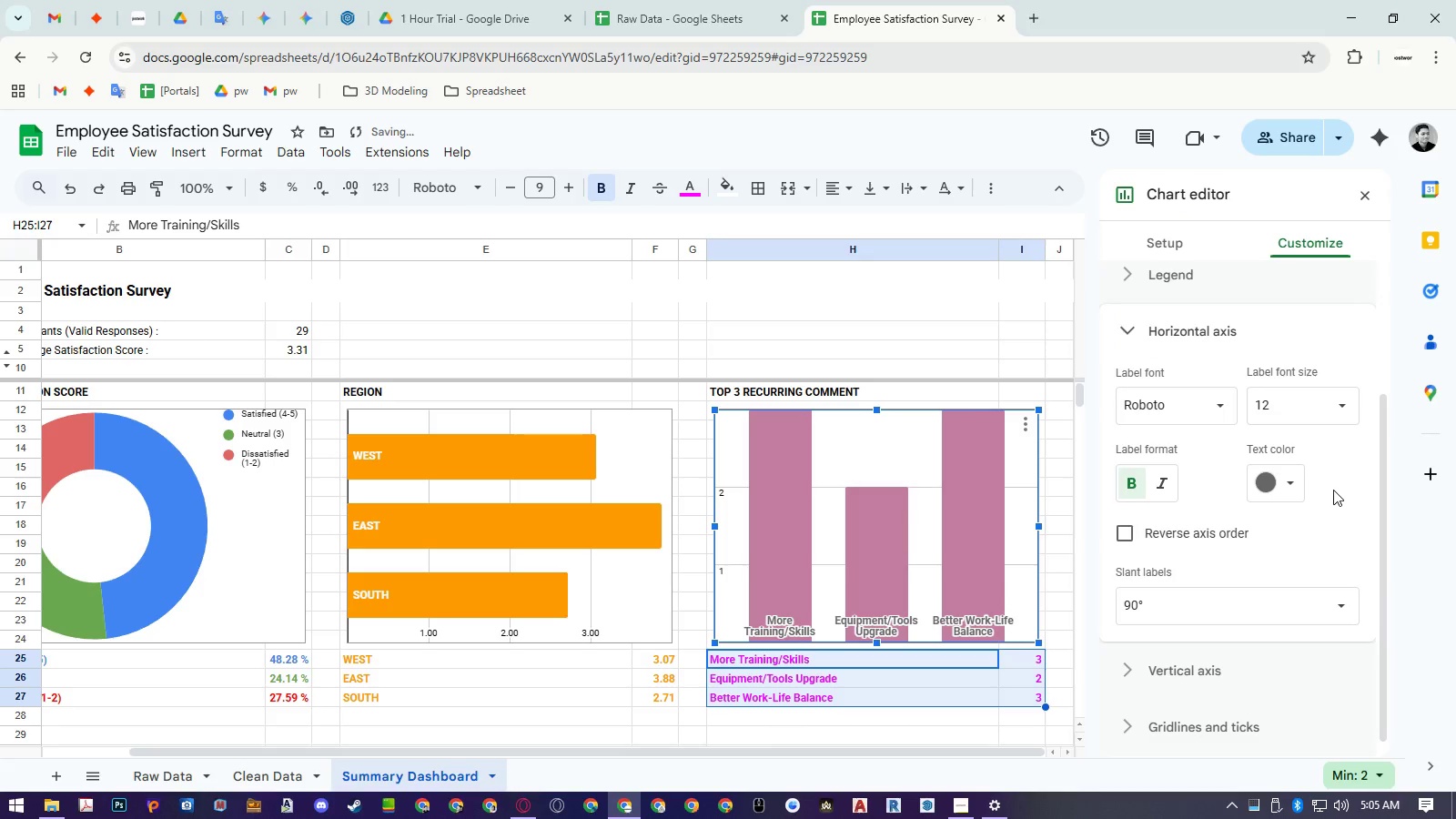 
left_click([1336, 491])
 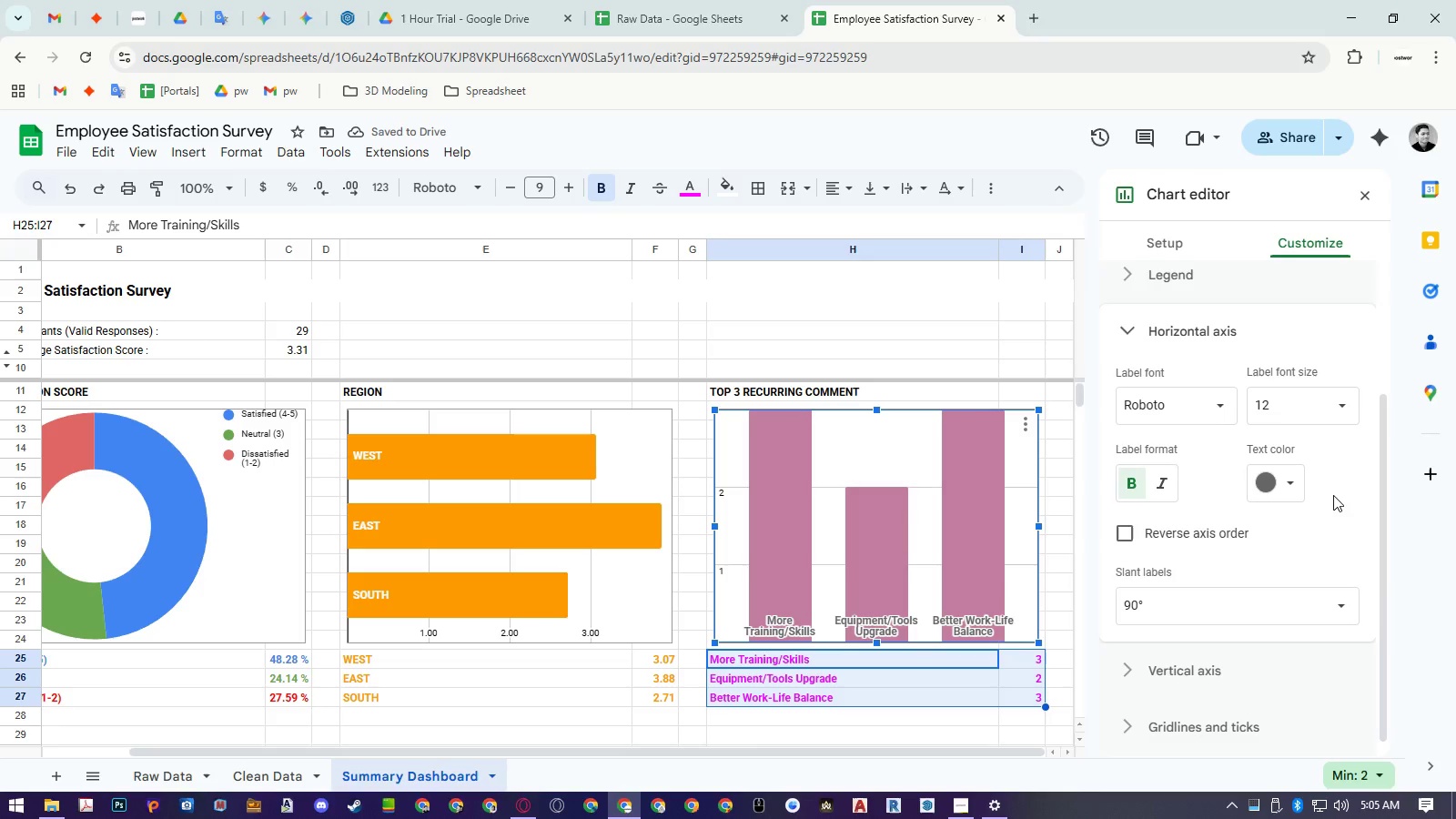 
left_click([1289, 484])
 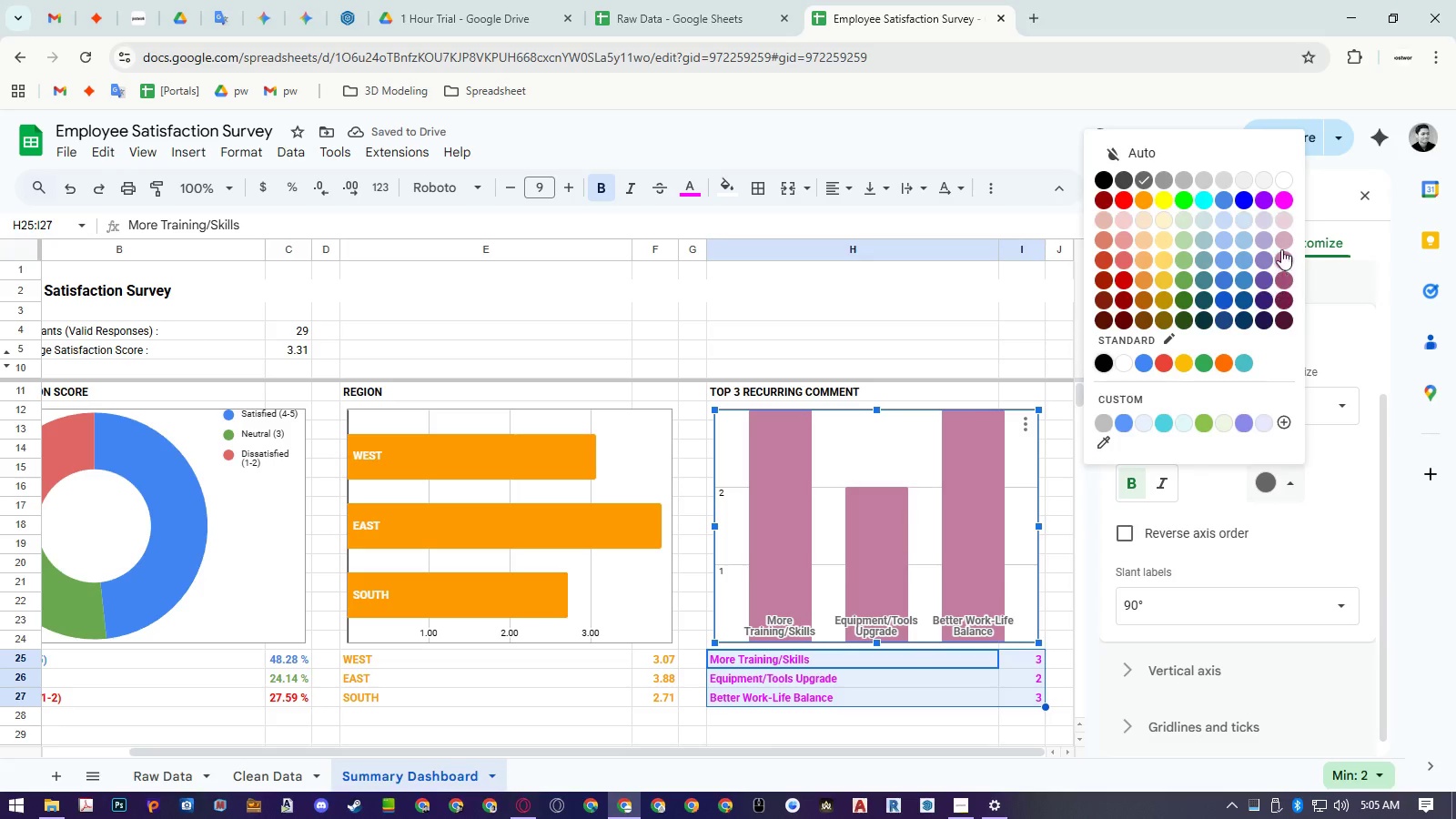 
left_click([1282, 249])
 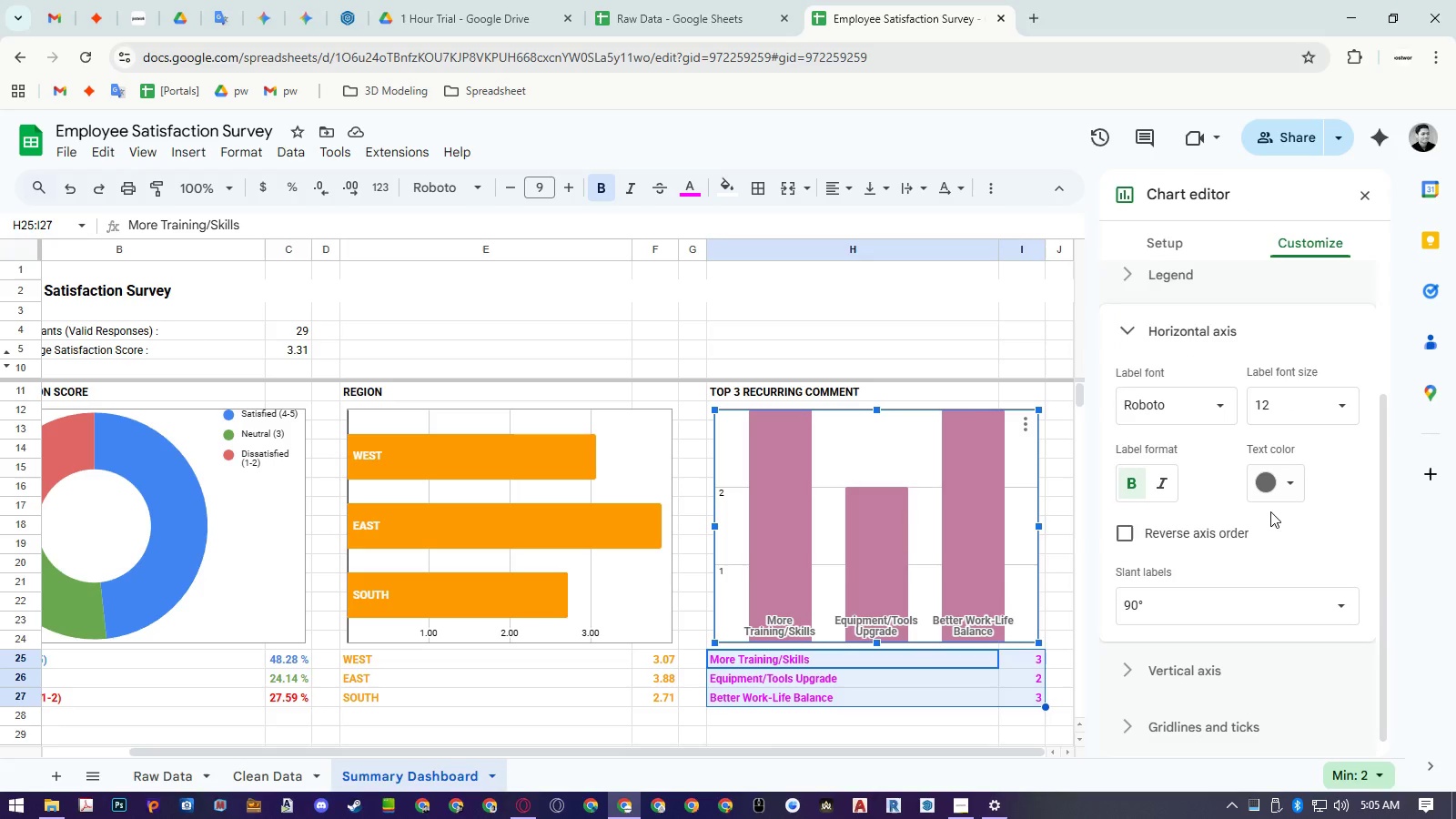 
left_click([1281, 488])
 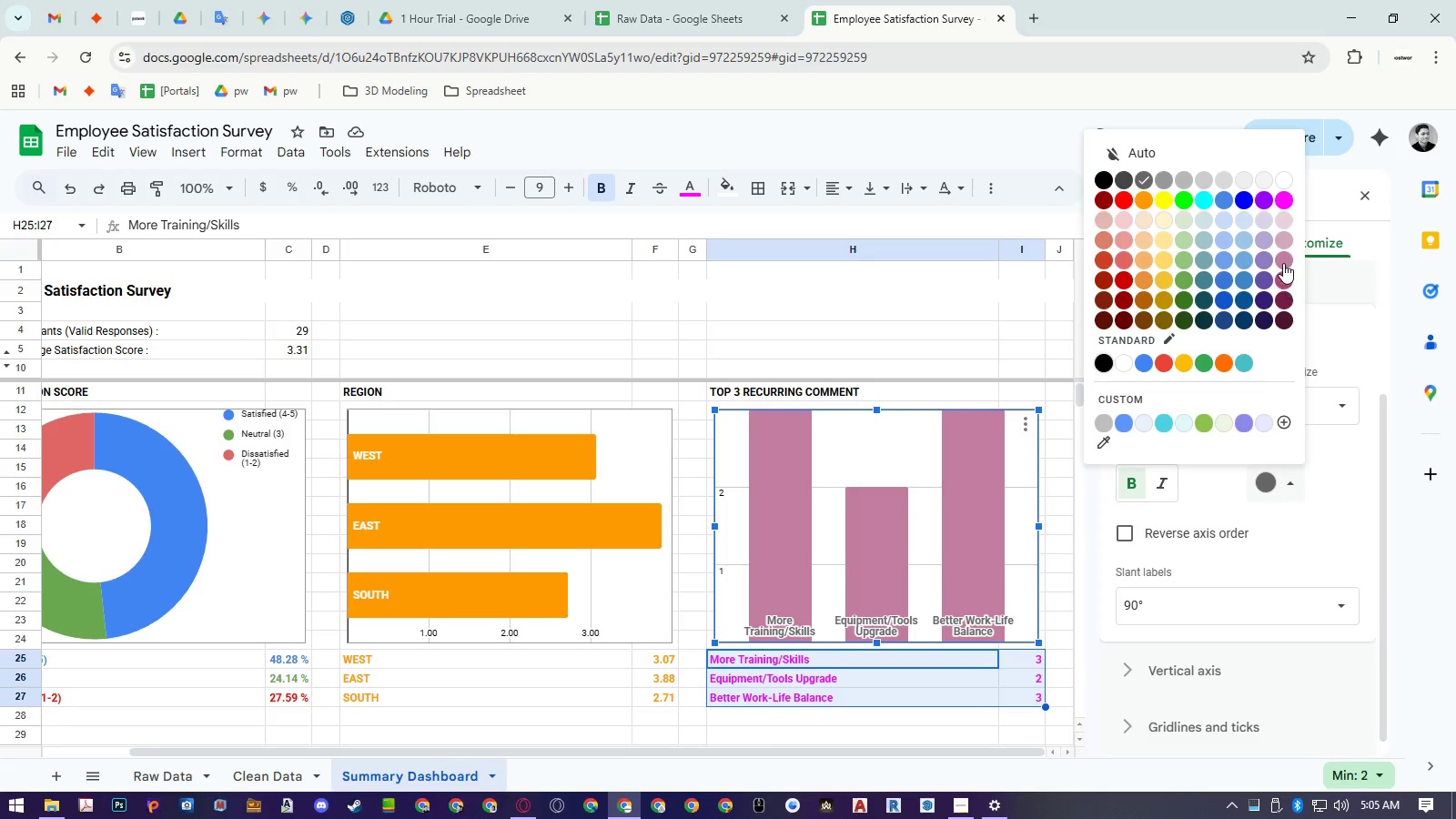 
left_click([1283, 256])
 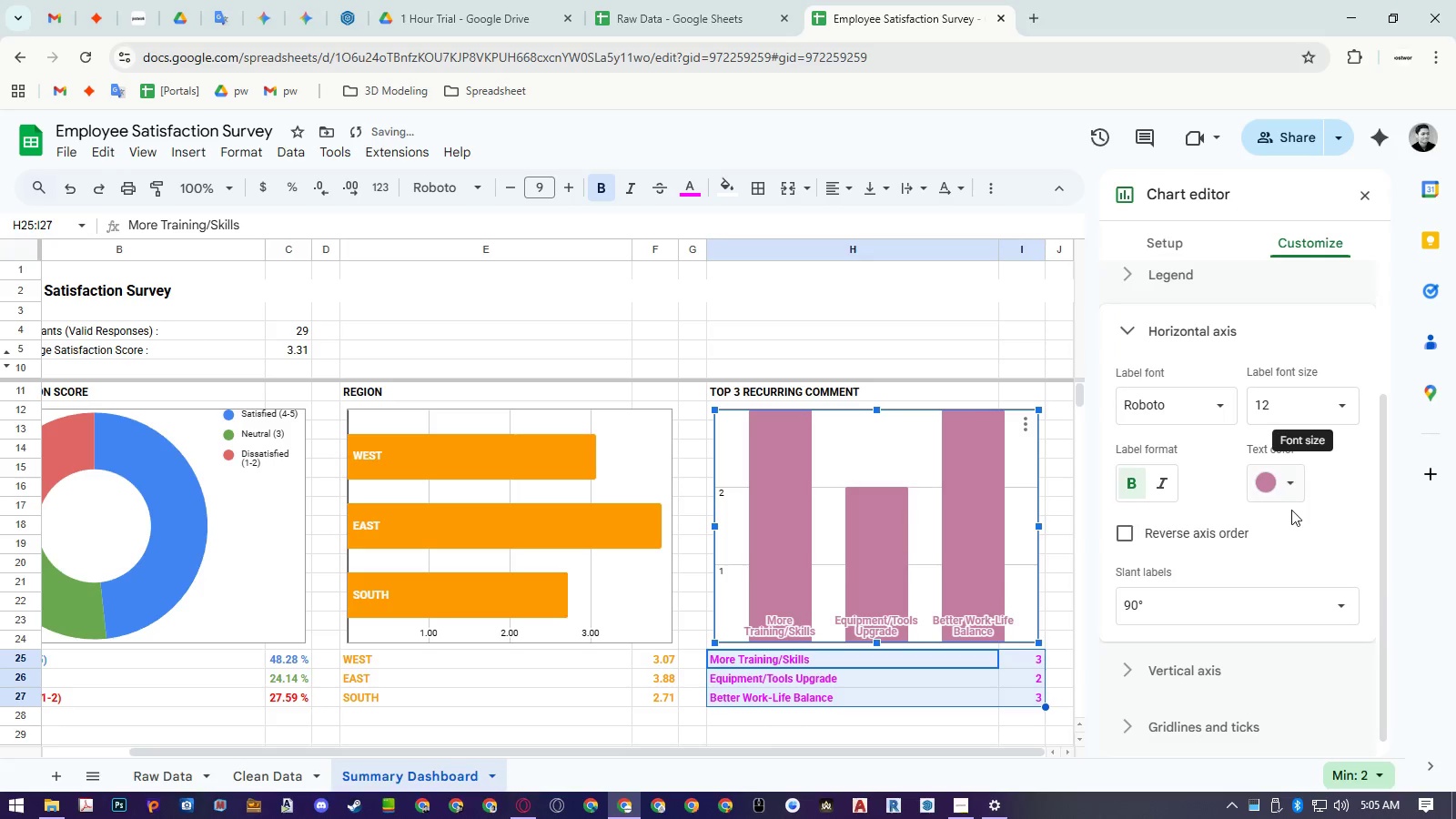 
left_click([1291, 494])
 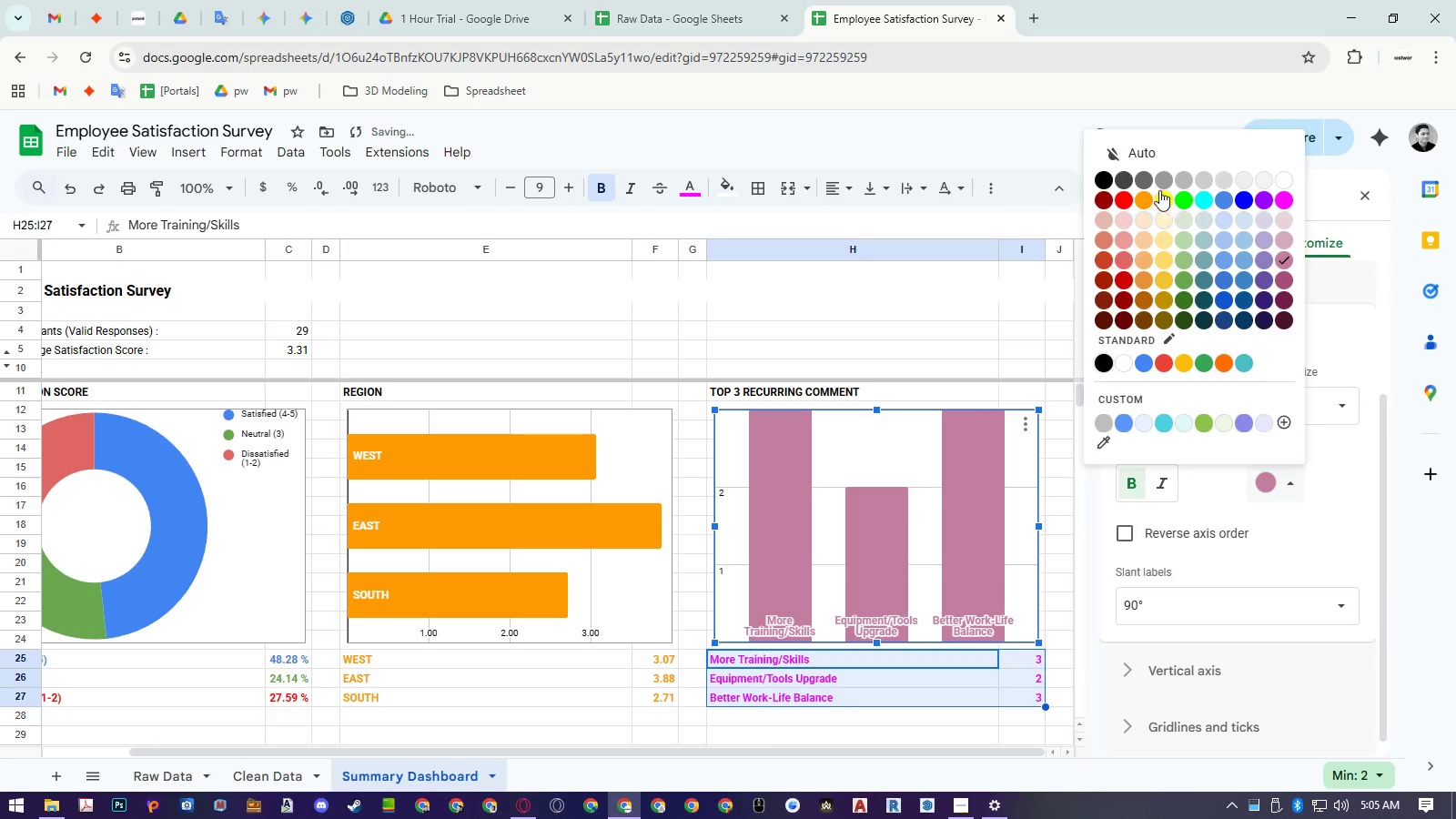 
left_click([1148, 178])
 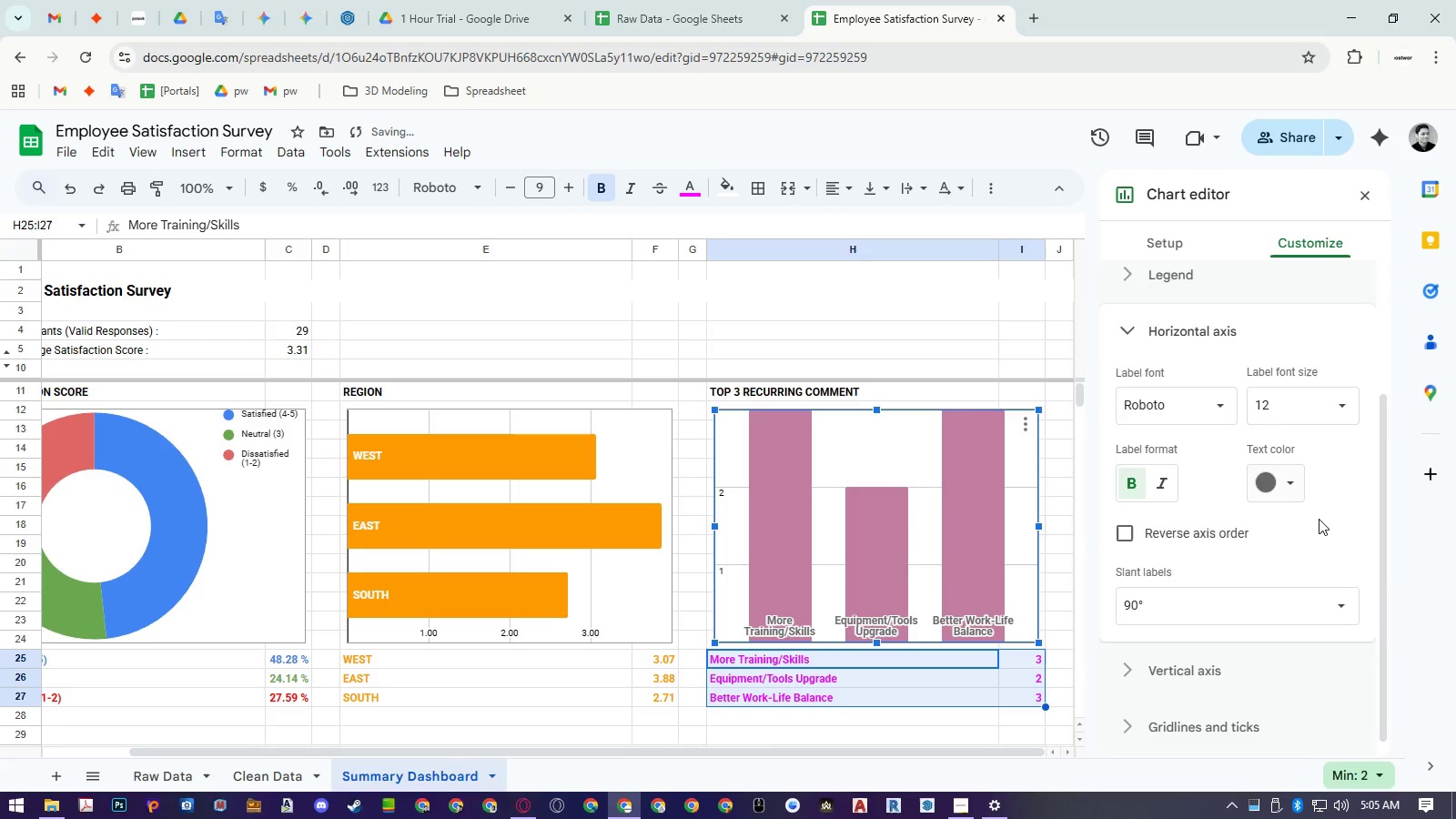 
left_click([1323, 519])
 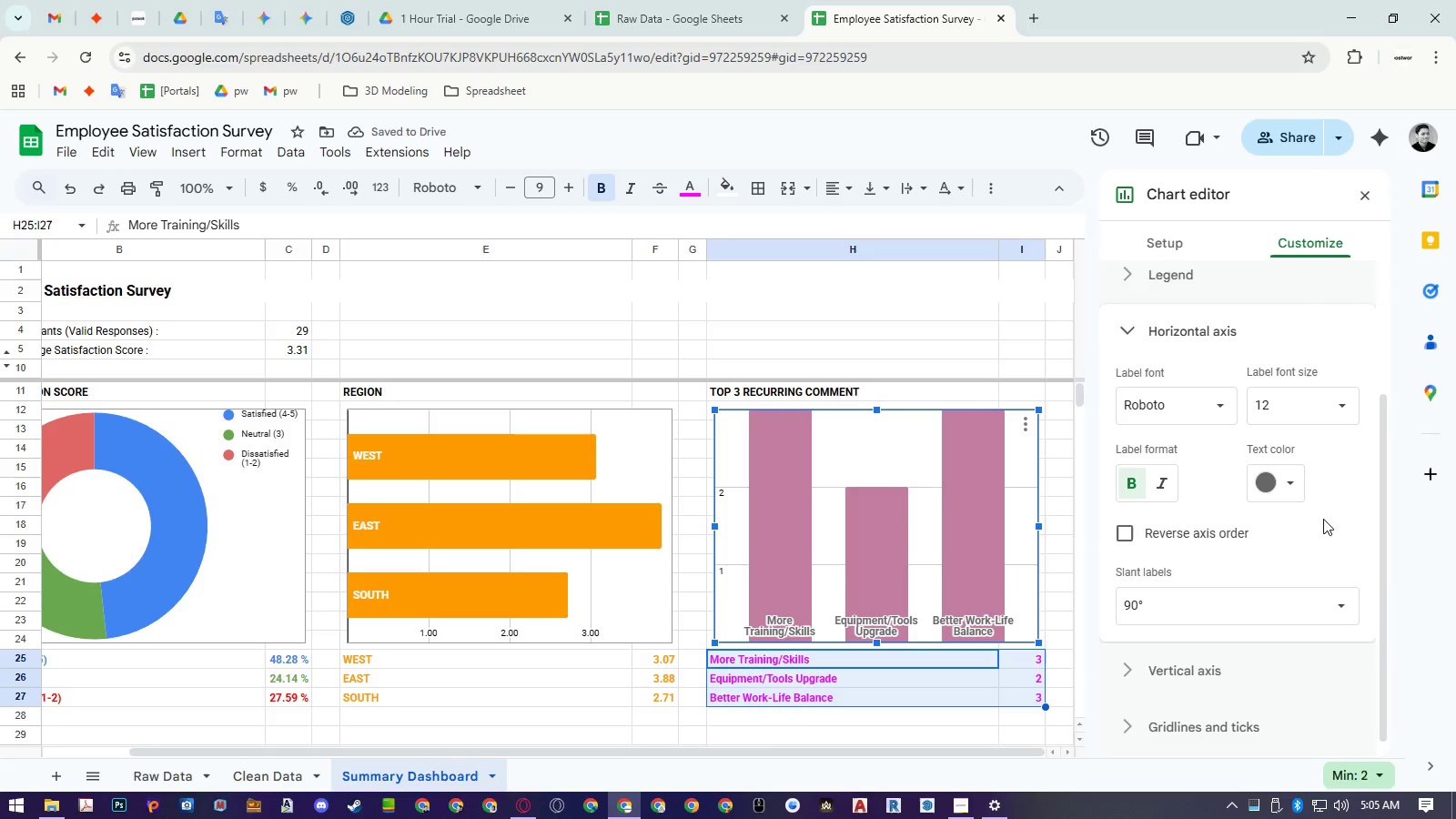 
left_click([1230, 536])
 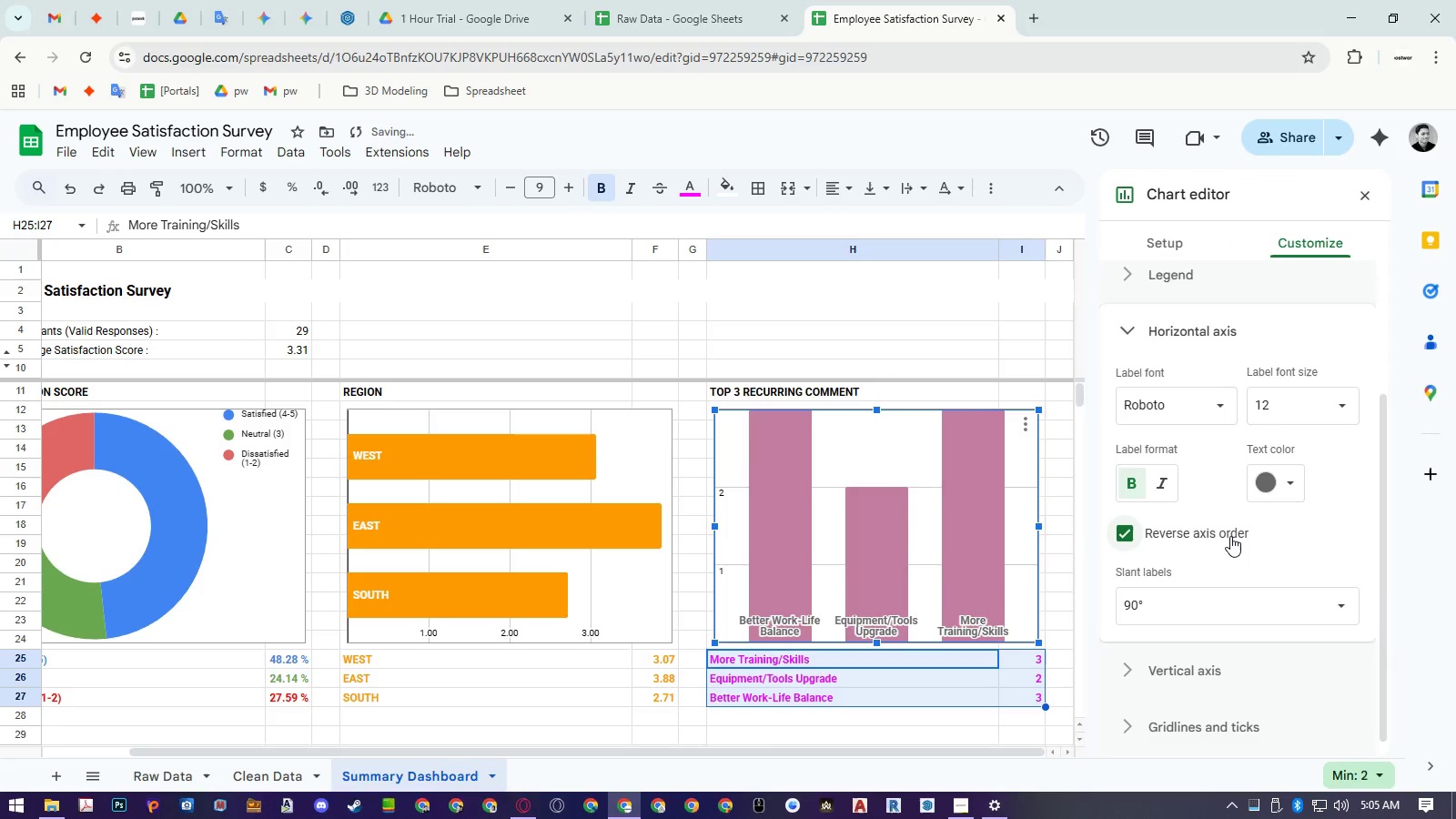 
left_click([1230, 536])
 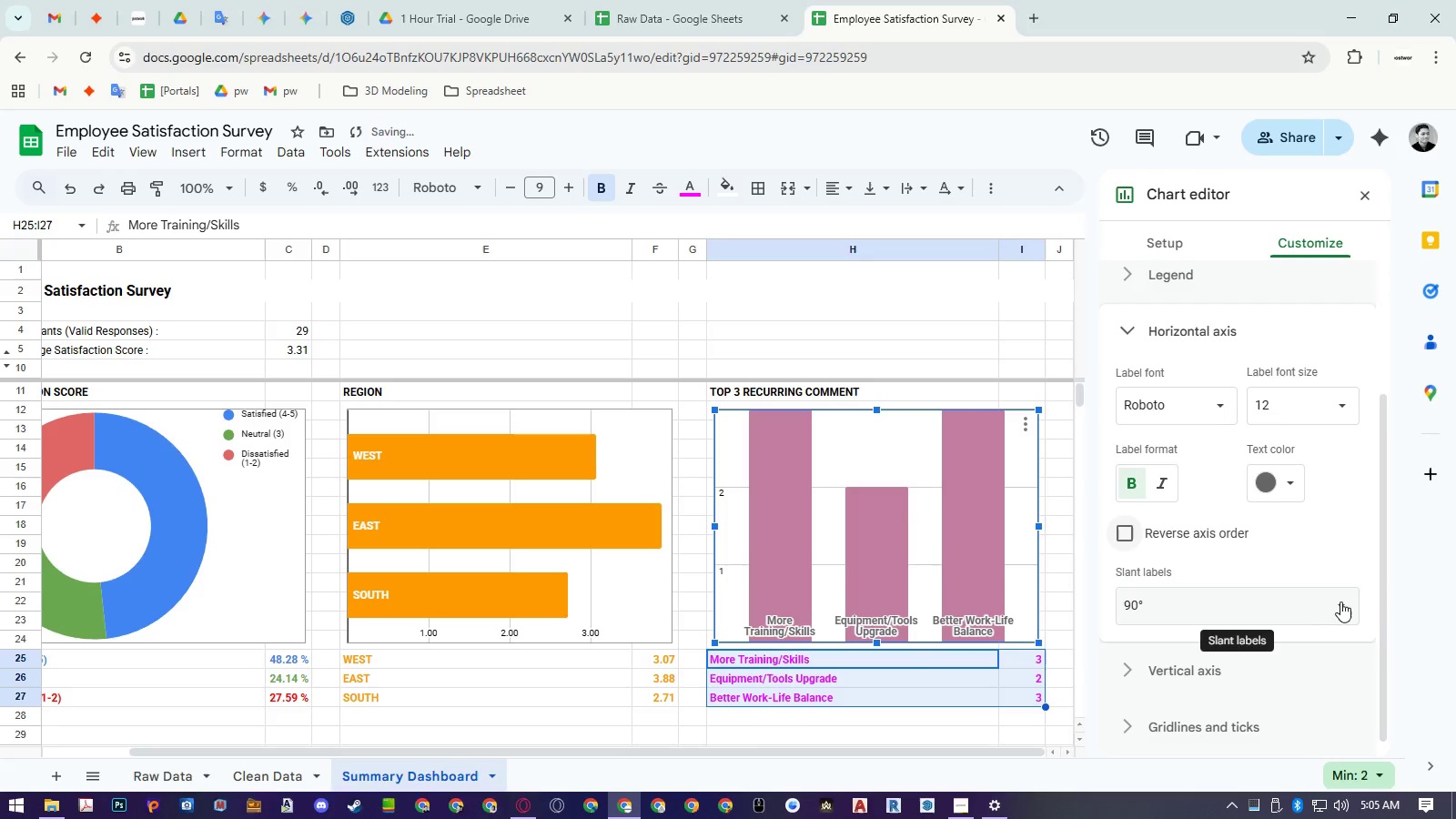 
left_click([1344, 602])
 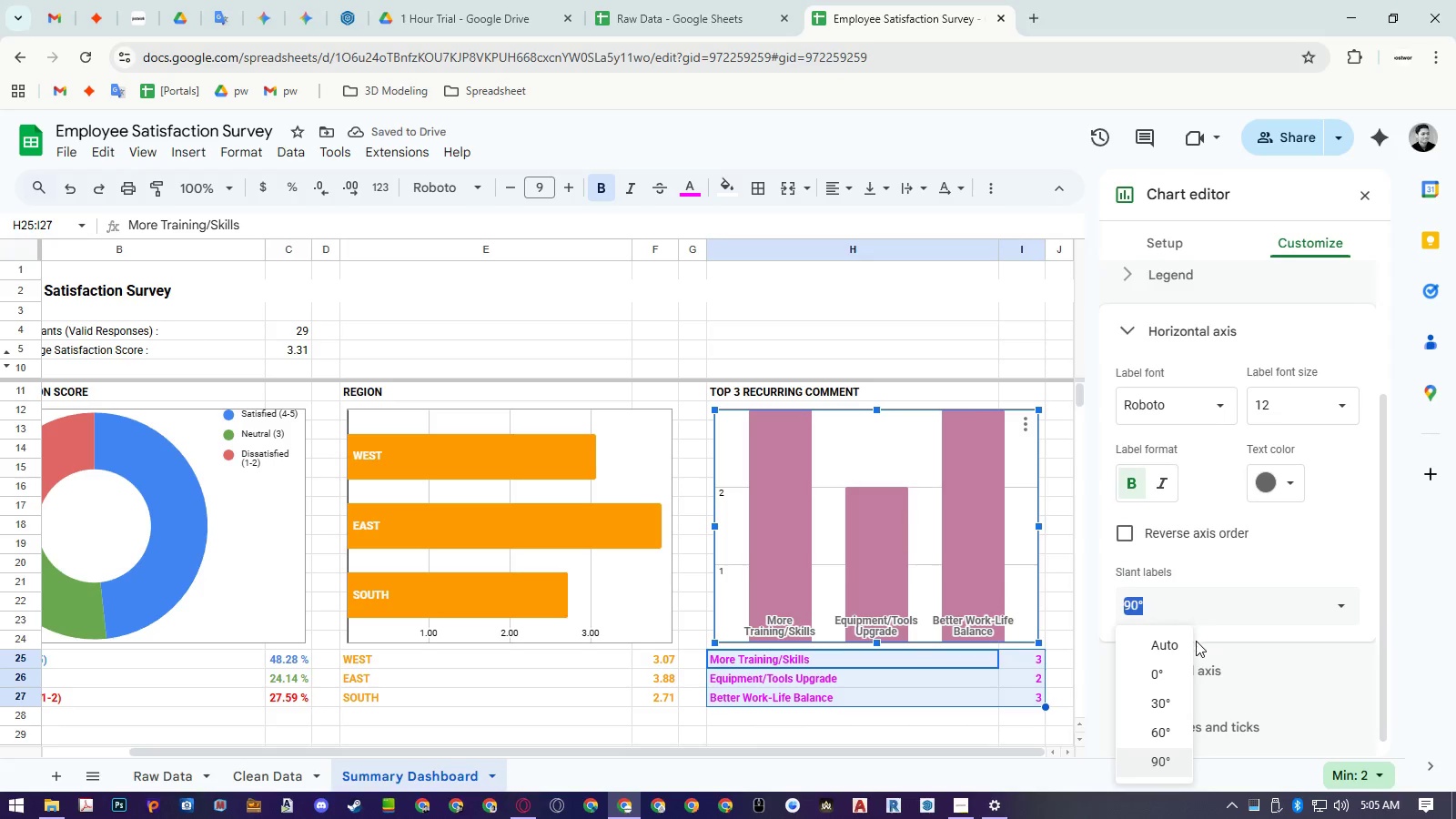 
left_click([1183, 645])
 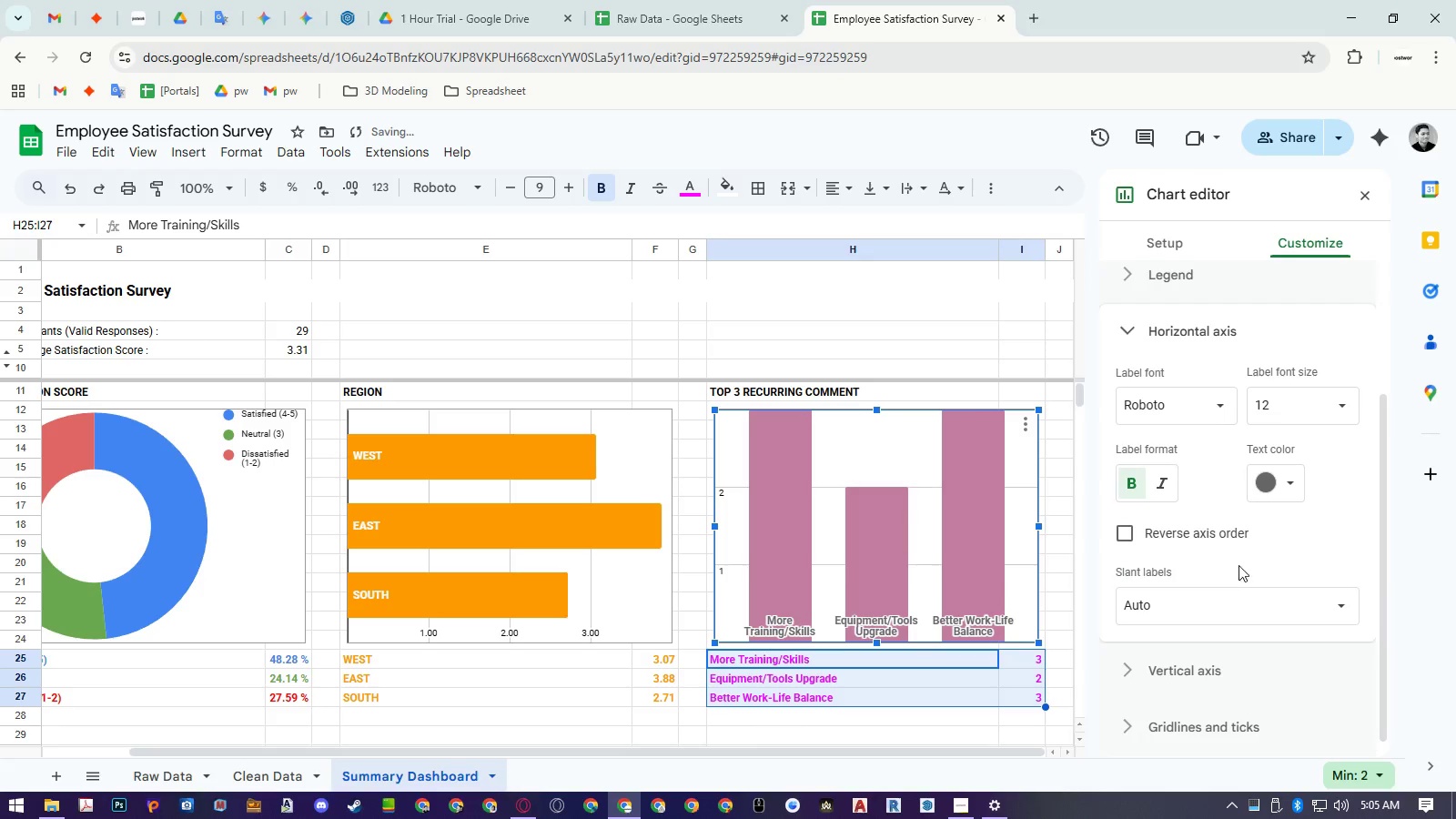 
left_click([1289, 547])
 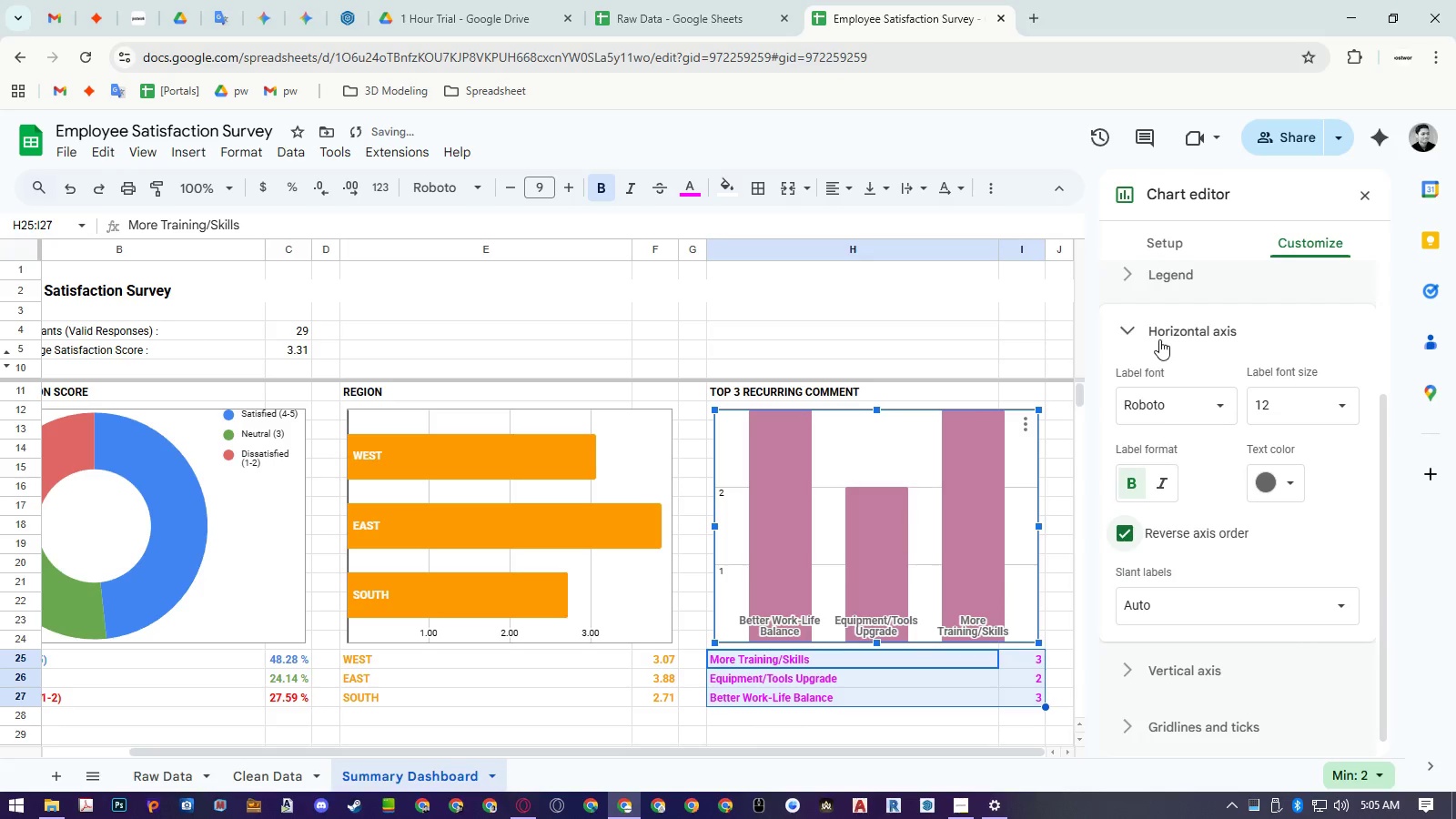 
left_click([1159, 339])
 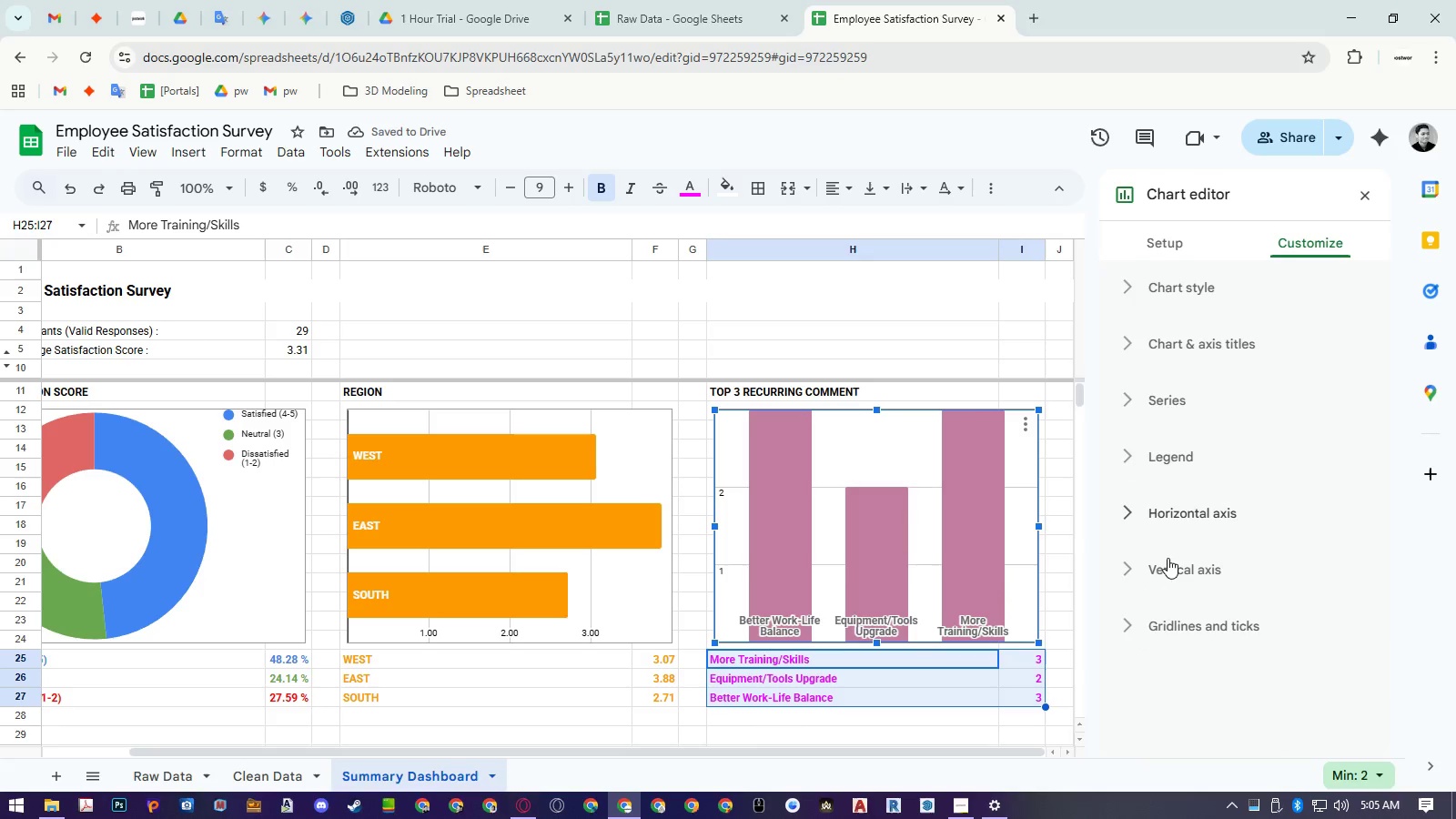 
left_click([1169, 566])
 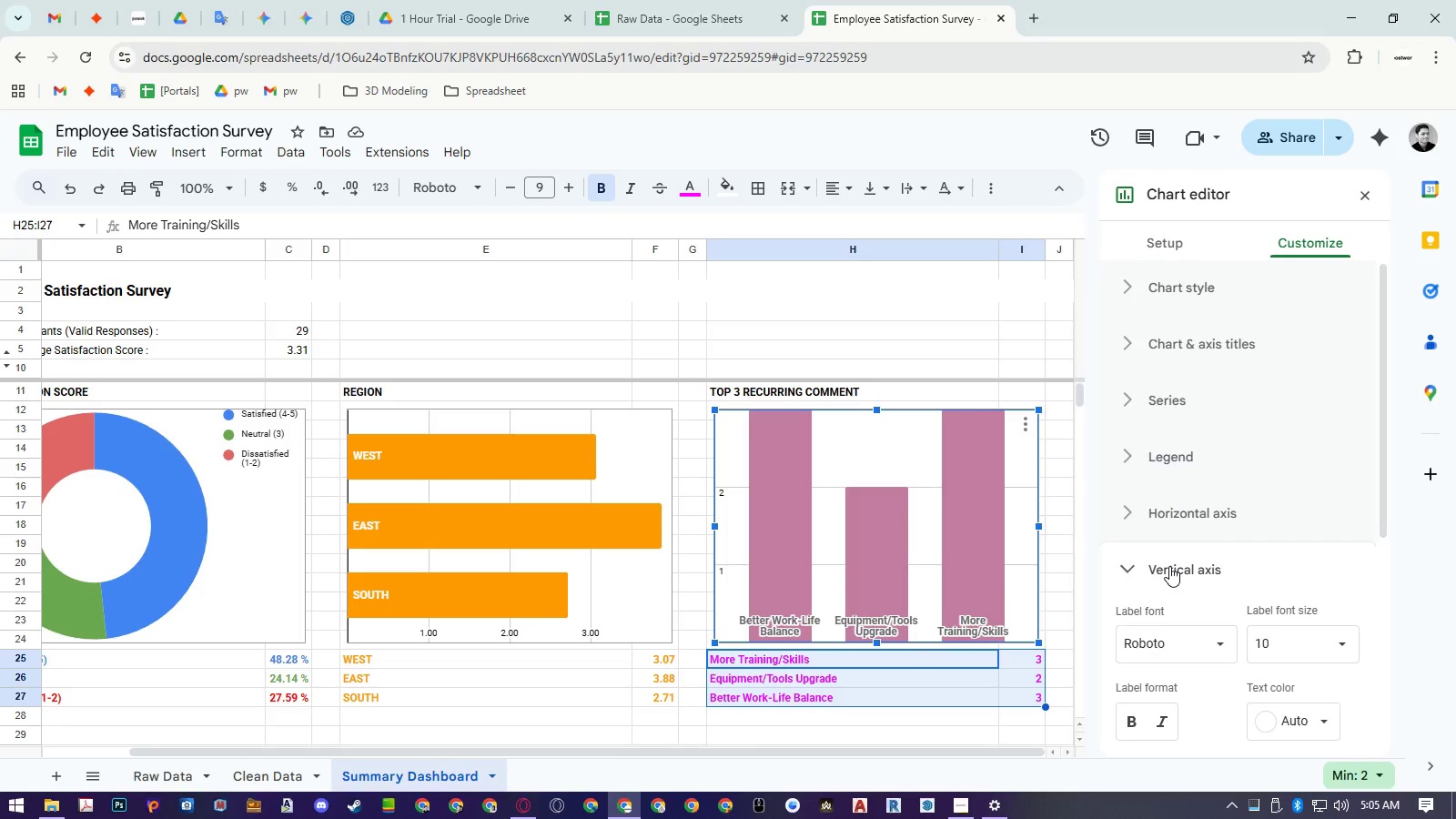 
wait(5.11)
 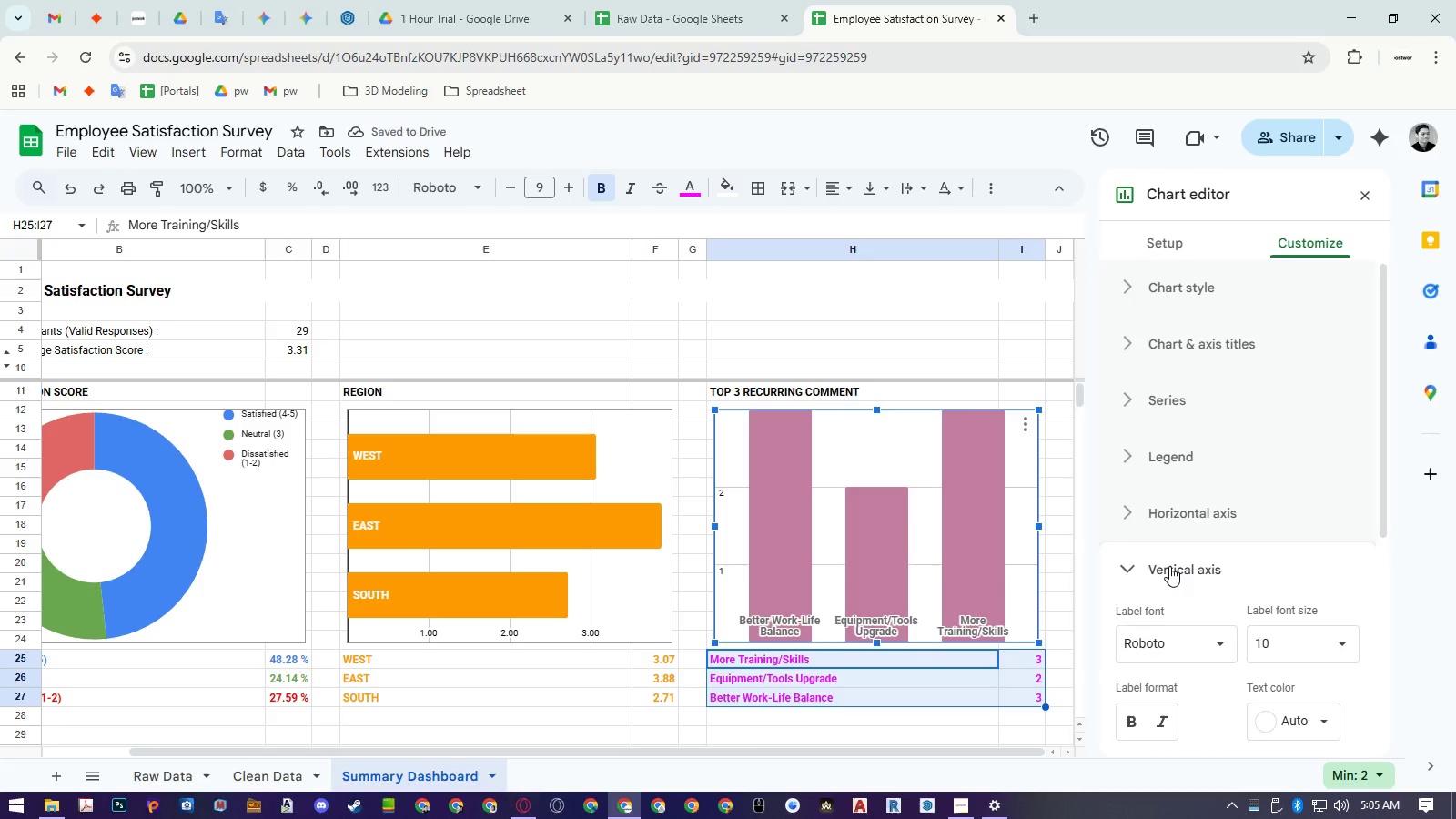 
double_click([1126, 719])
 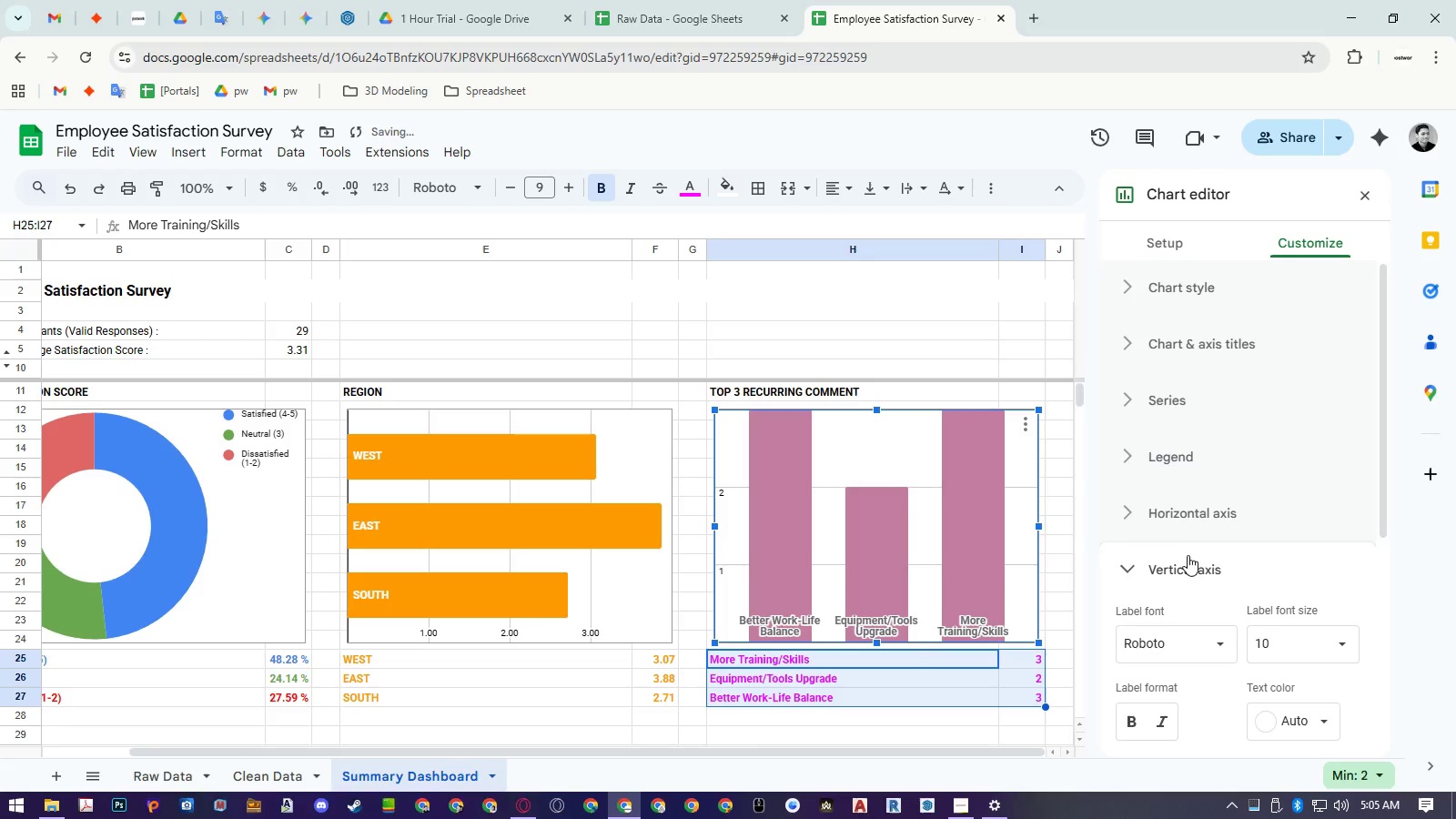 
left_click([1188, 564])
 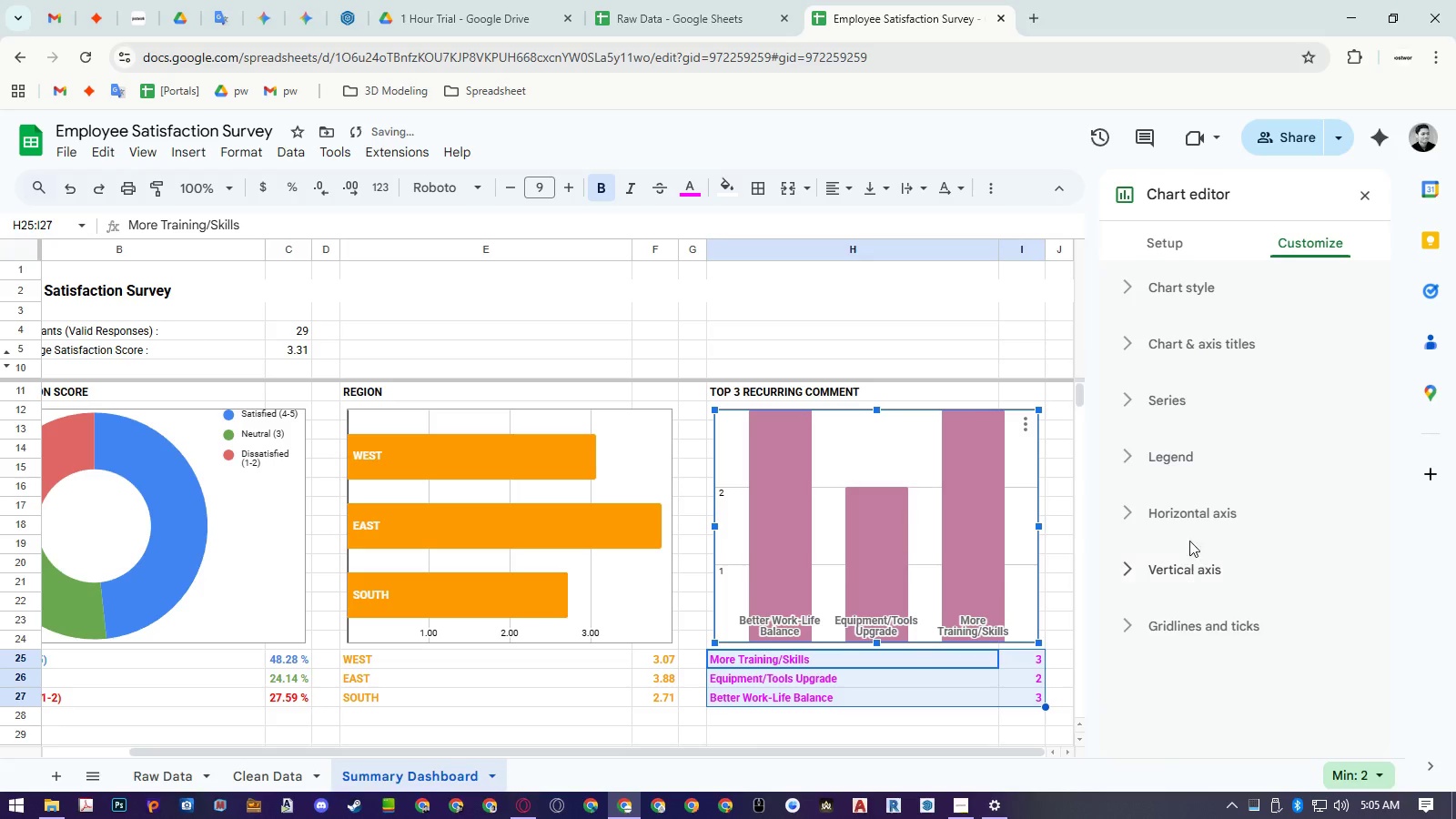 
left_click([1191, 518])
 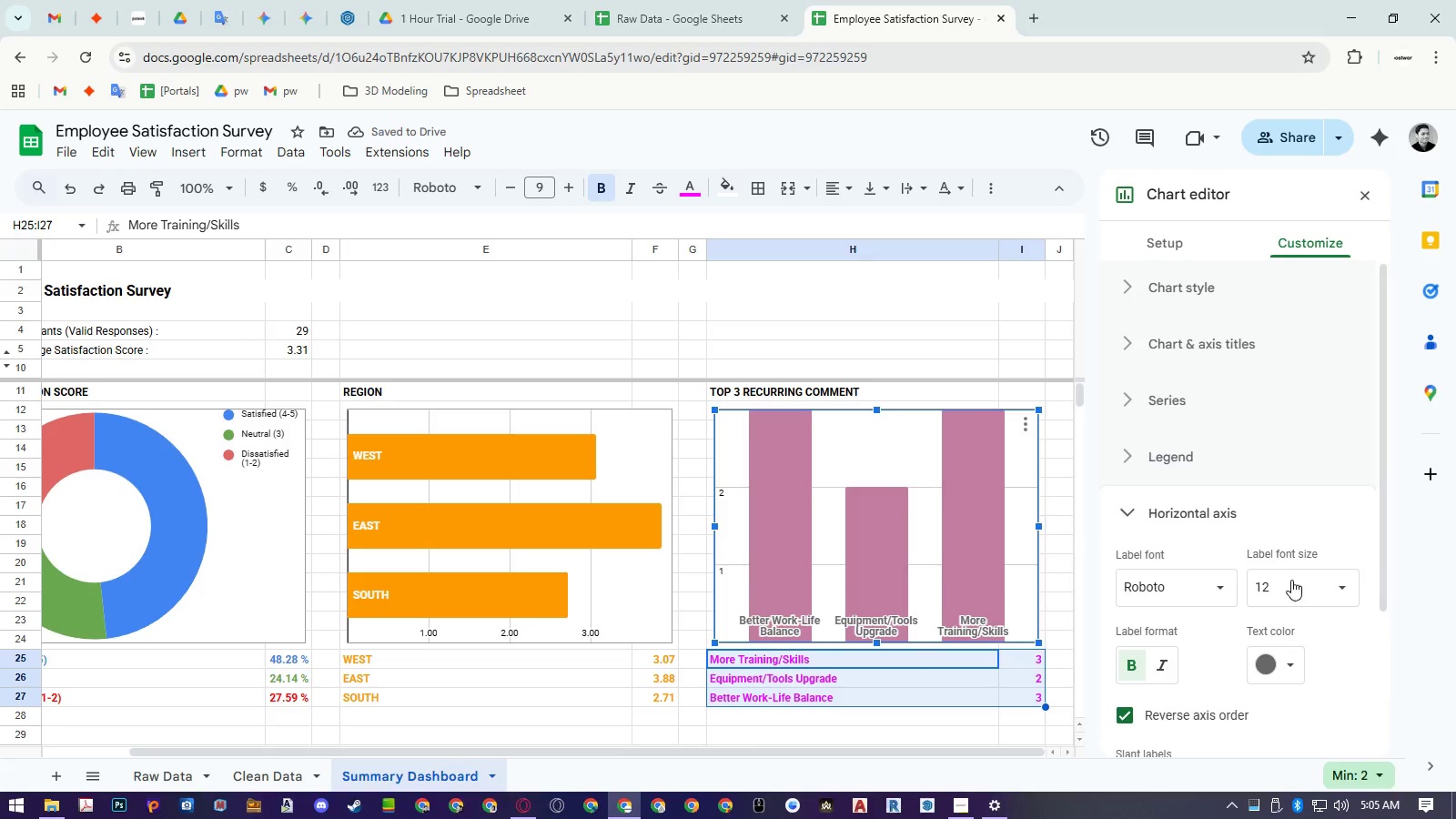 
left_click([1342, 584])
 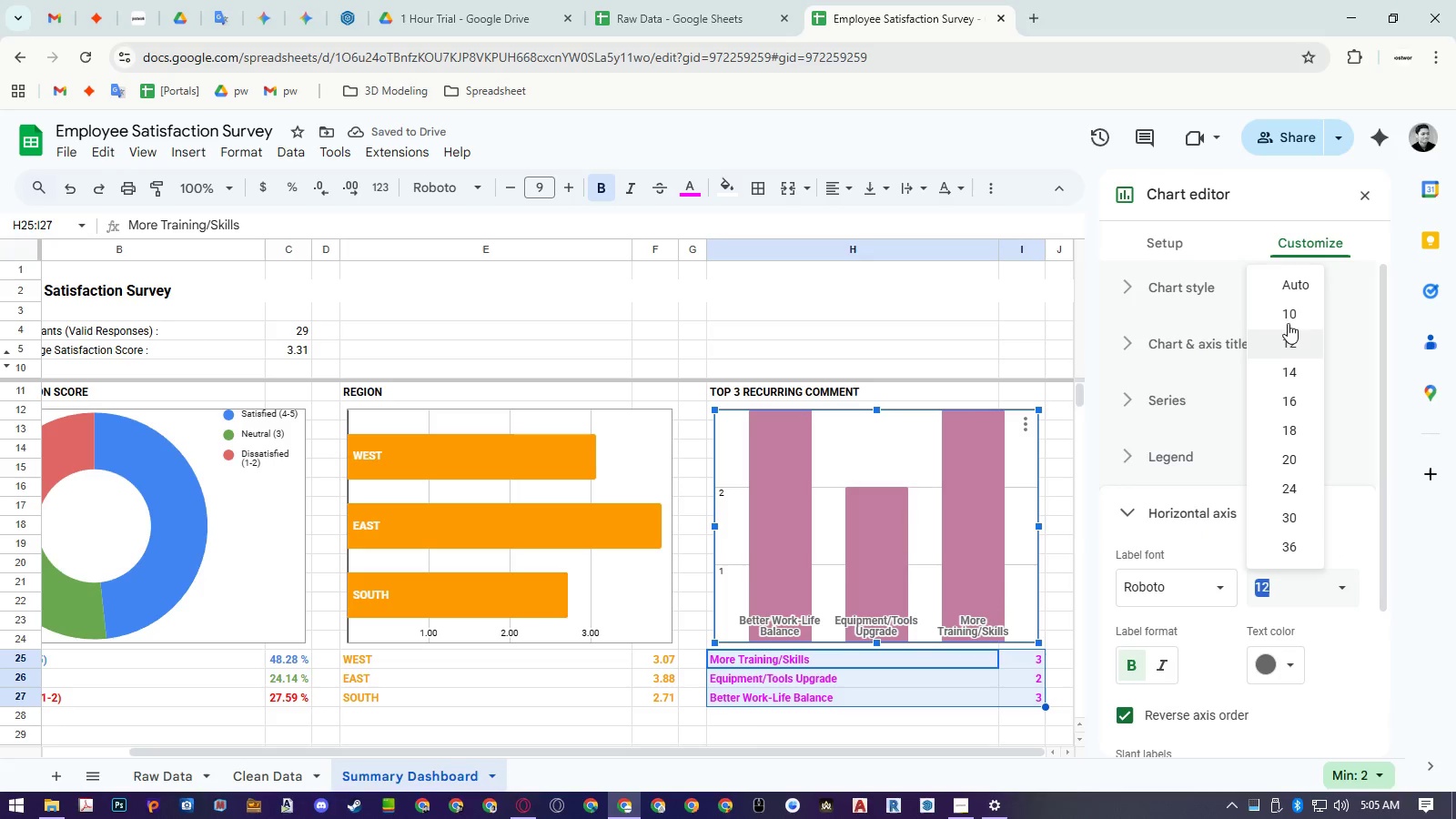 
left_click([1288, 311])
 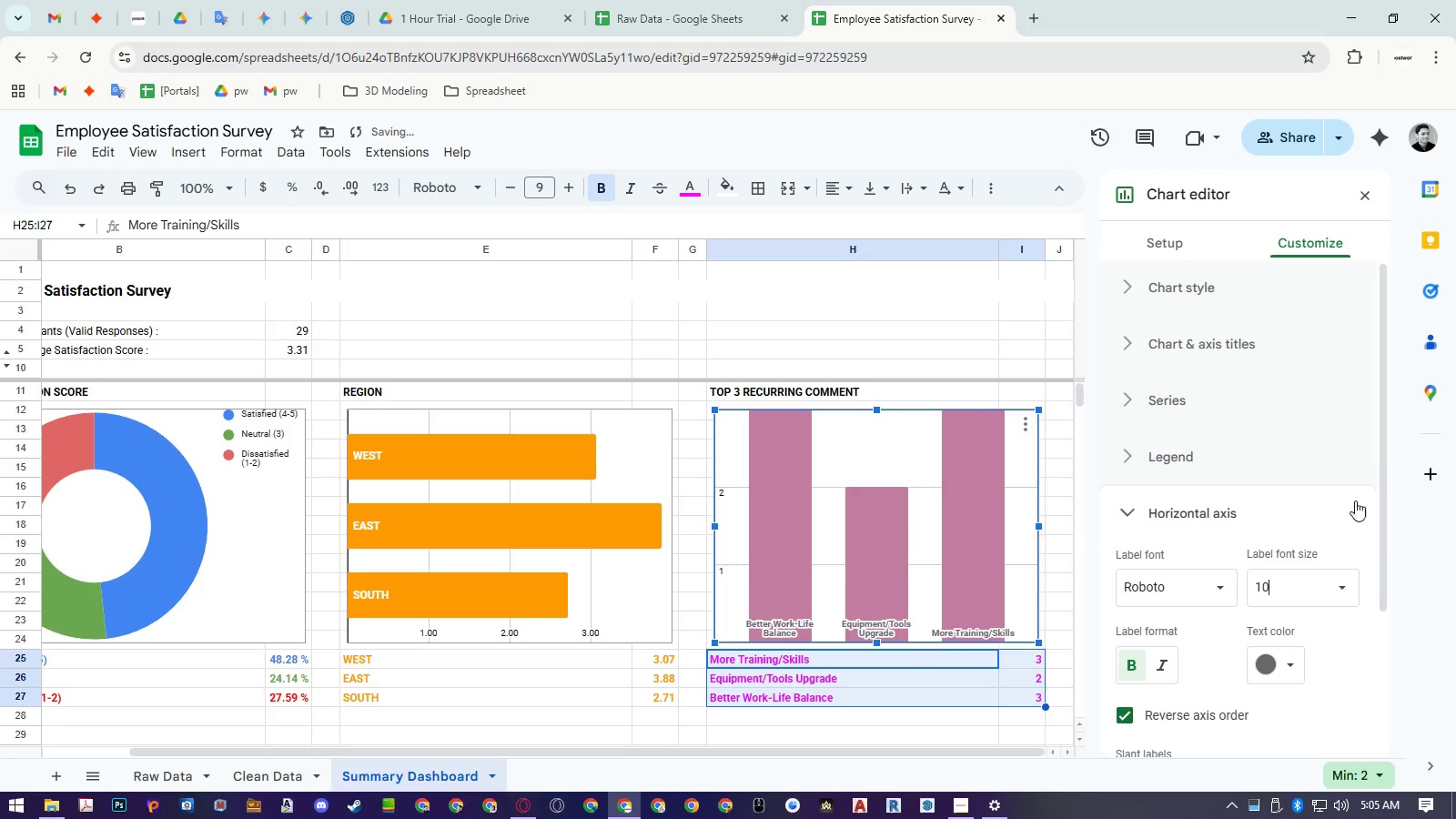 
left_click([1342, 596])
 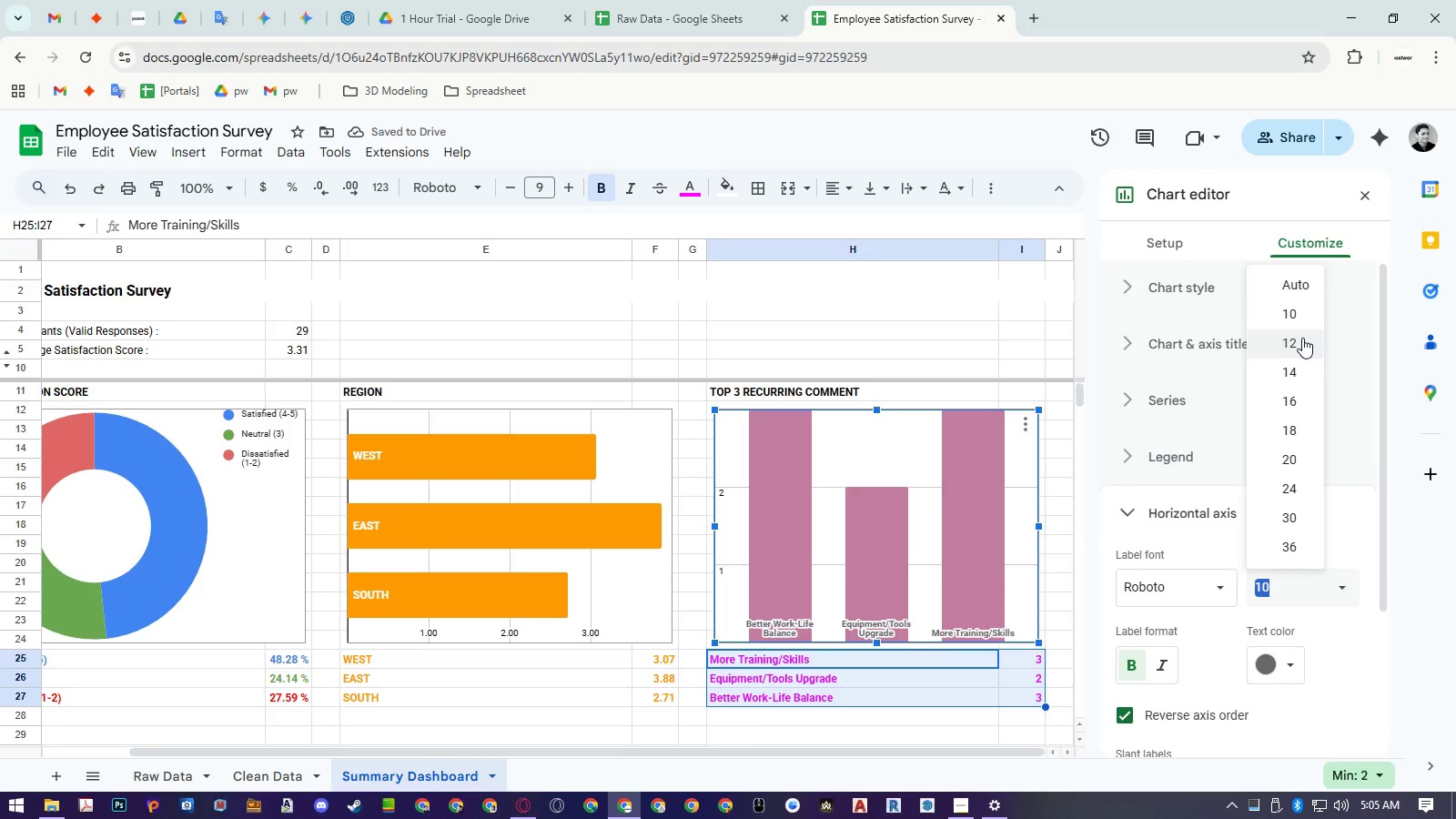 
left_click([1302, 338])
 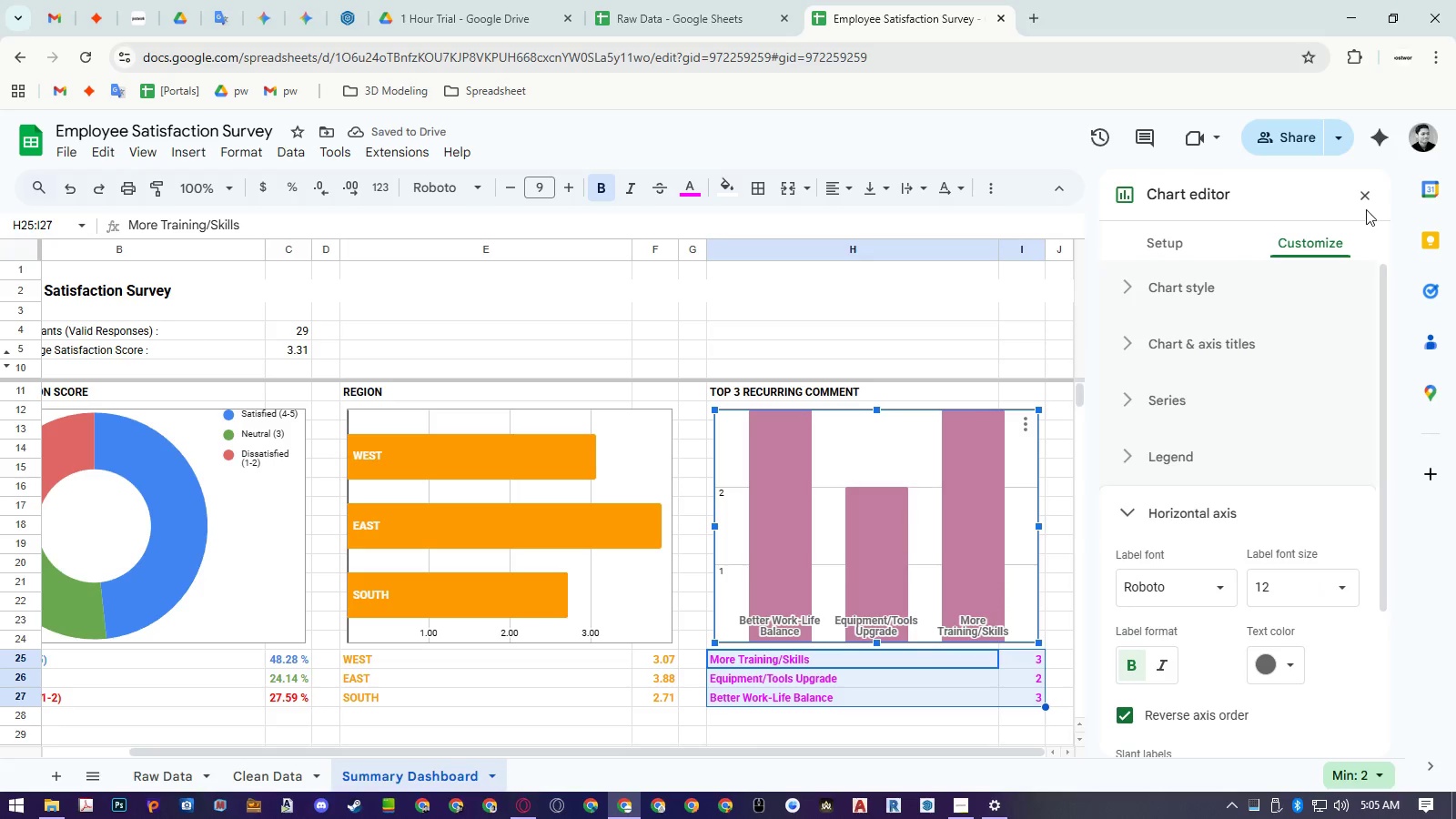 
scroll: coordinate [1333, 369], scroll_direction: down, amount: 3.0
 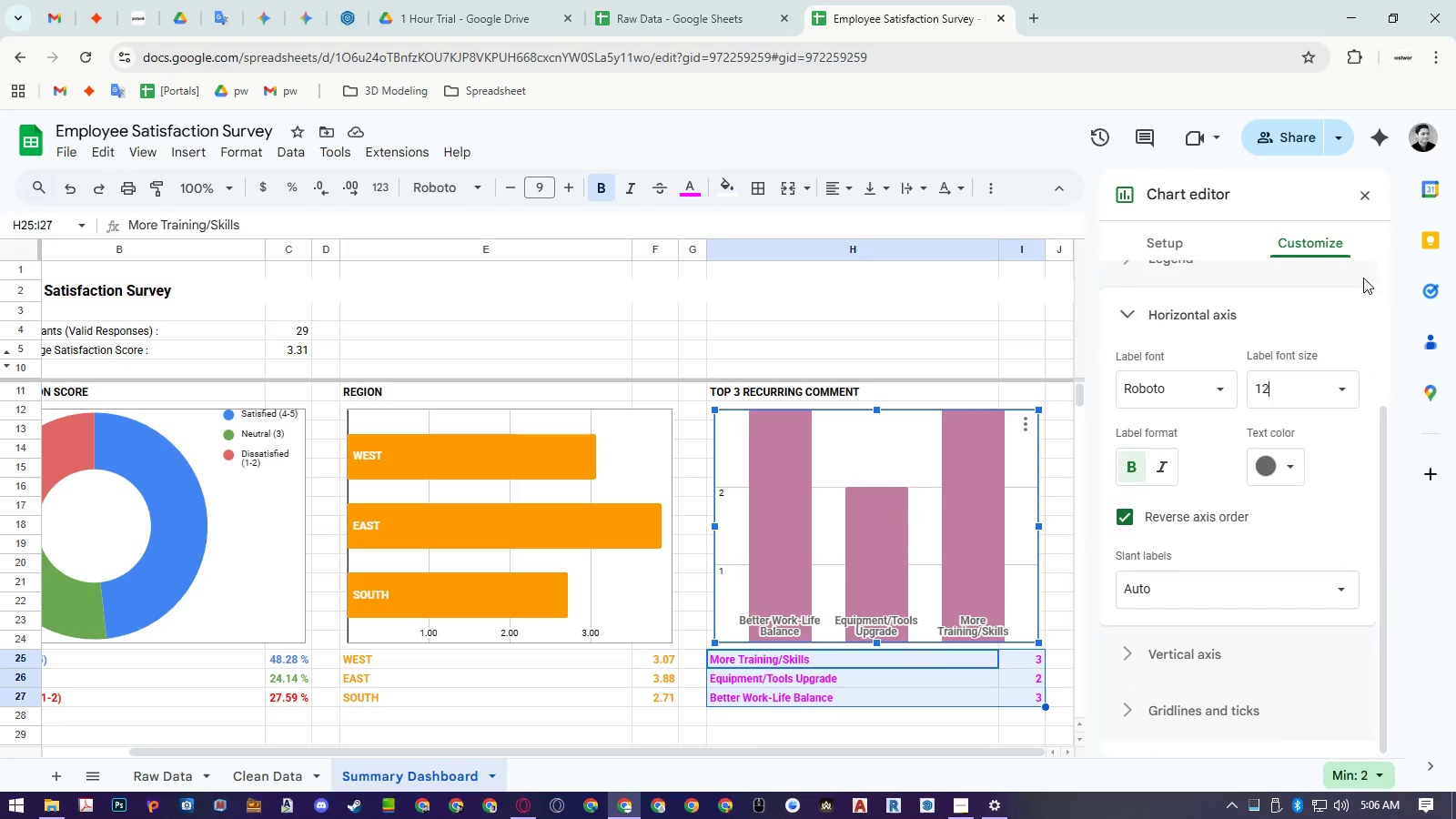 
left_click([1370, 199])
 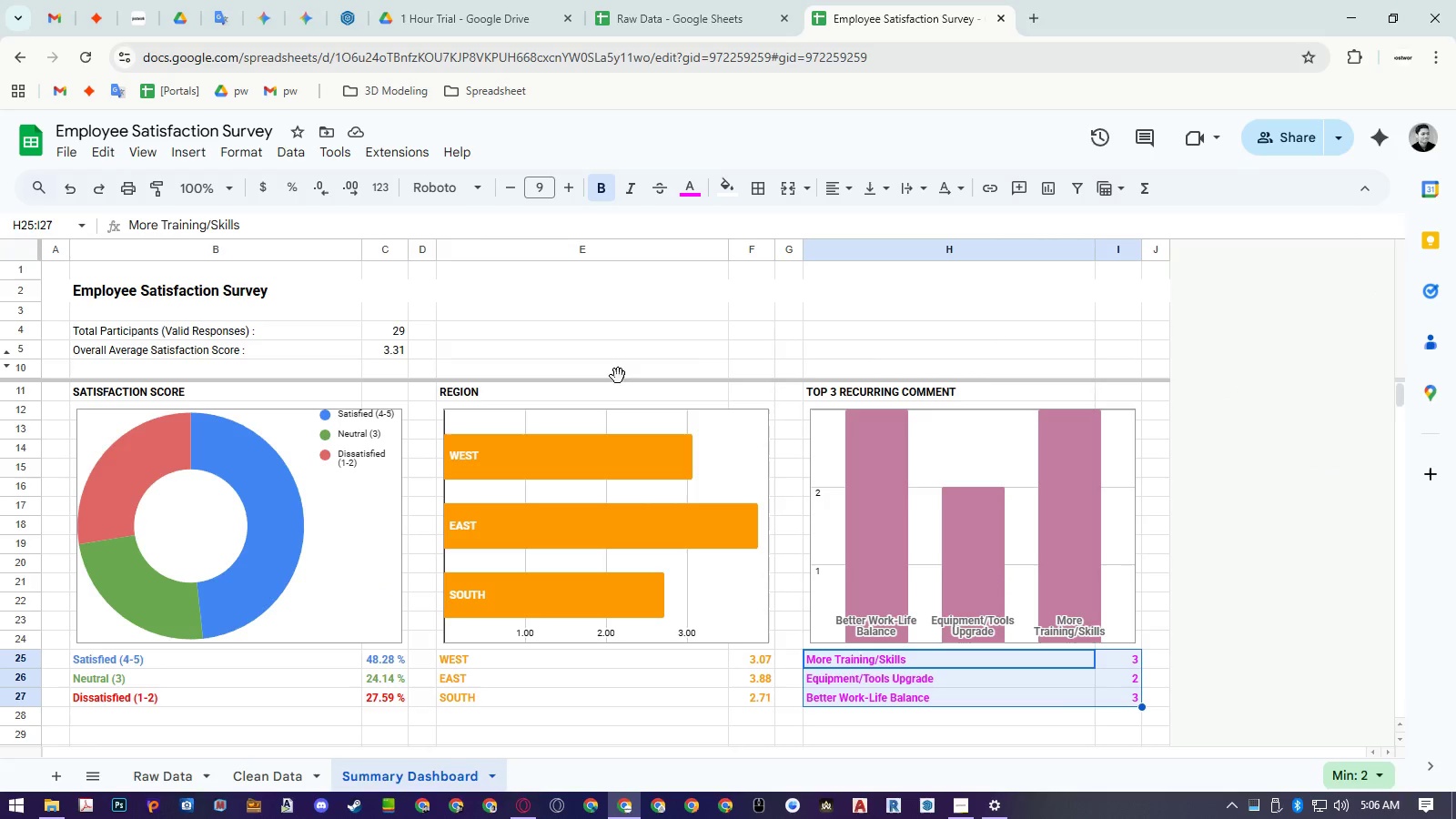 
left_click_drag(start_coordinate=[20, 329], to_coordinate=[22, 349])
 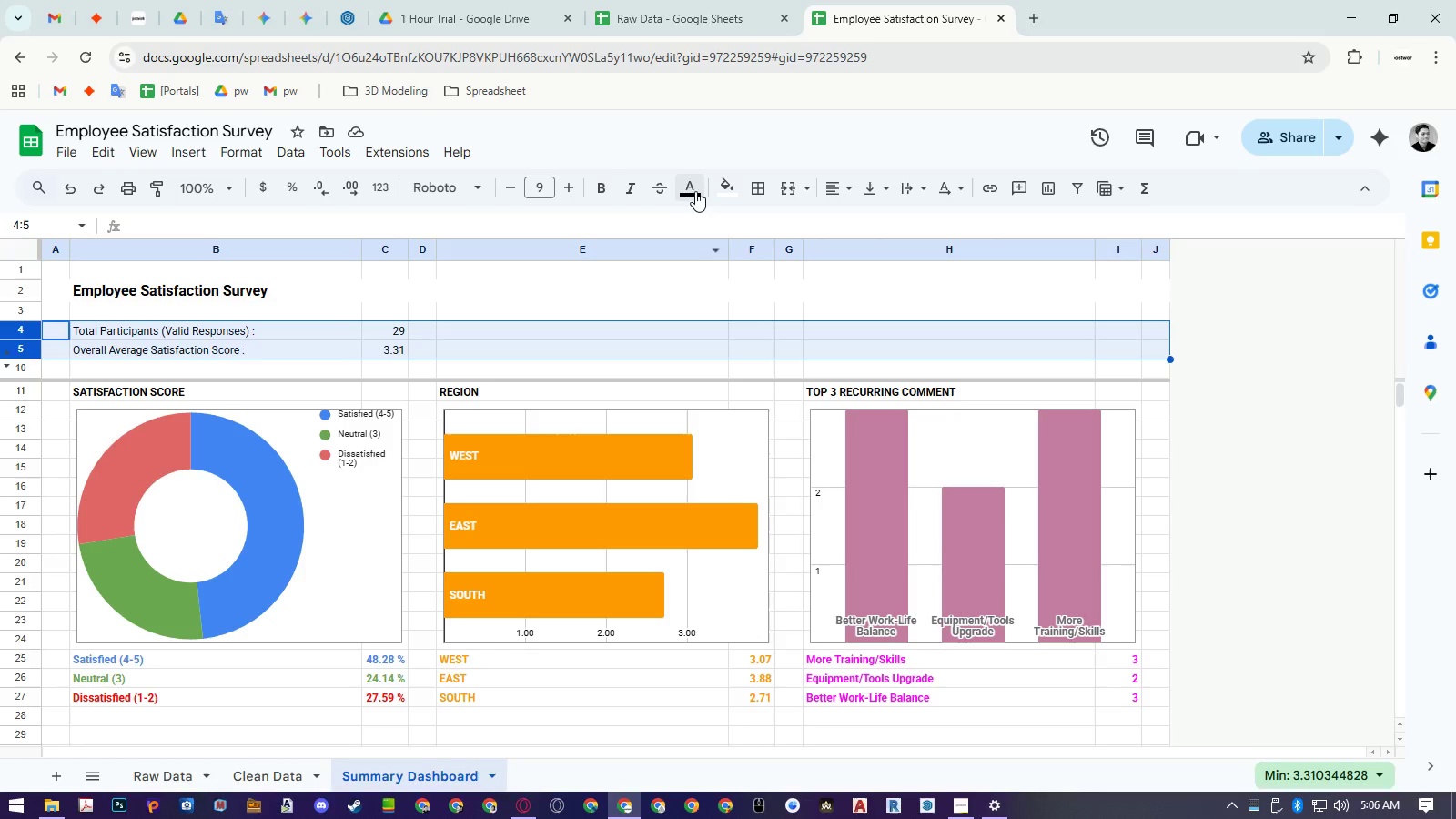 
left_click([699, 187])
 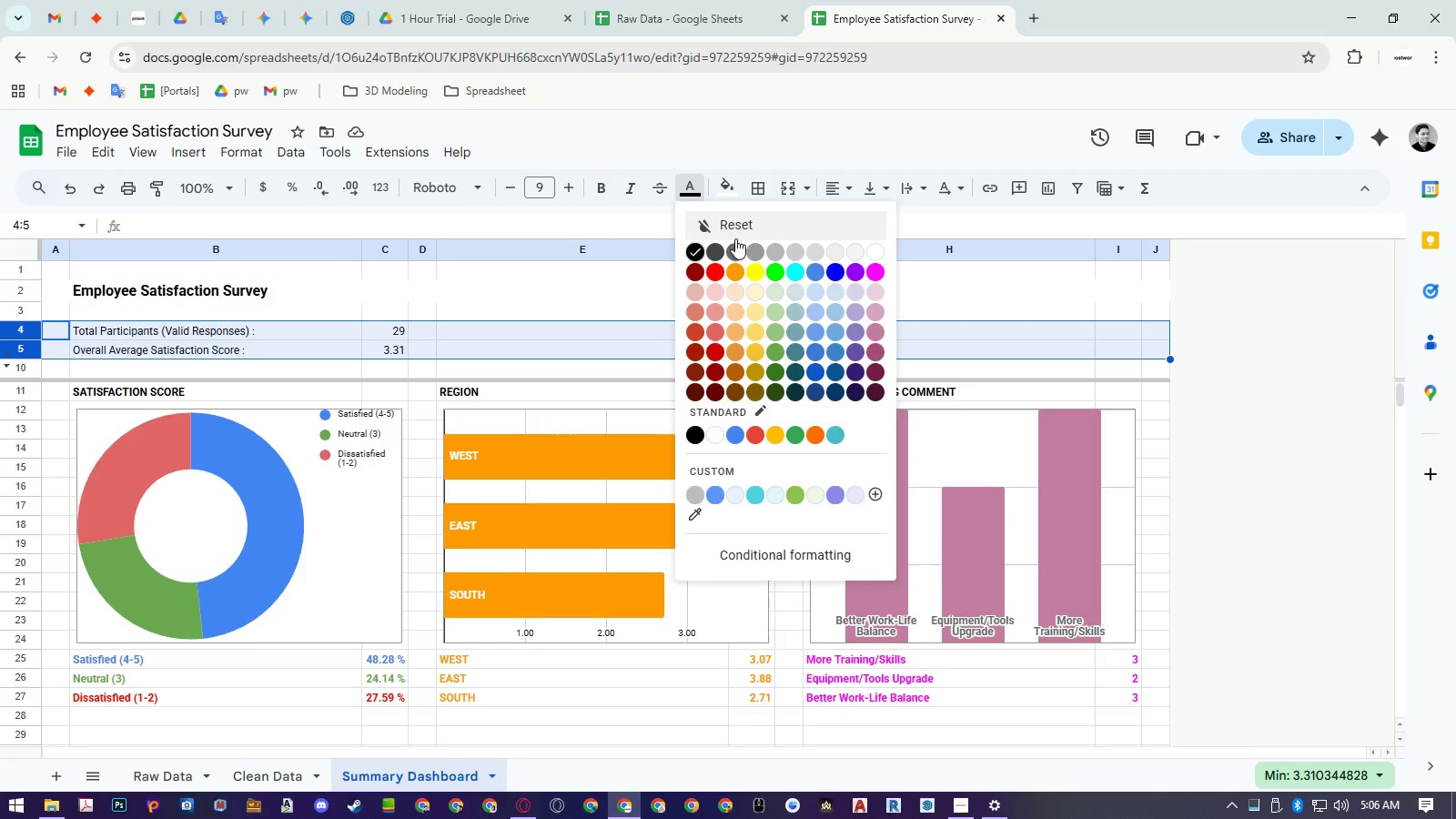 
left_click([737, 246])
 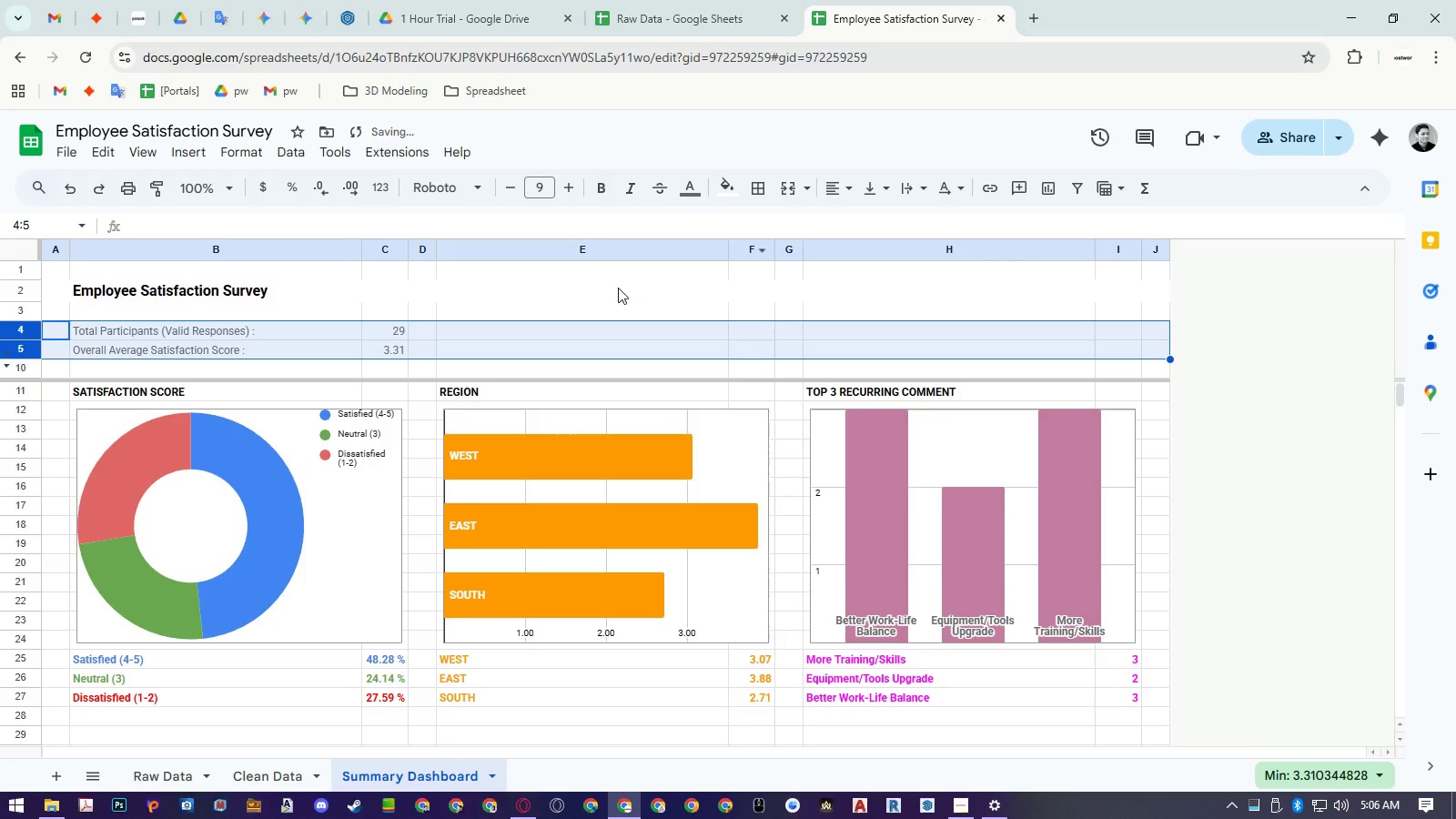 
left_click([612, 287])
 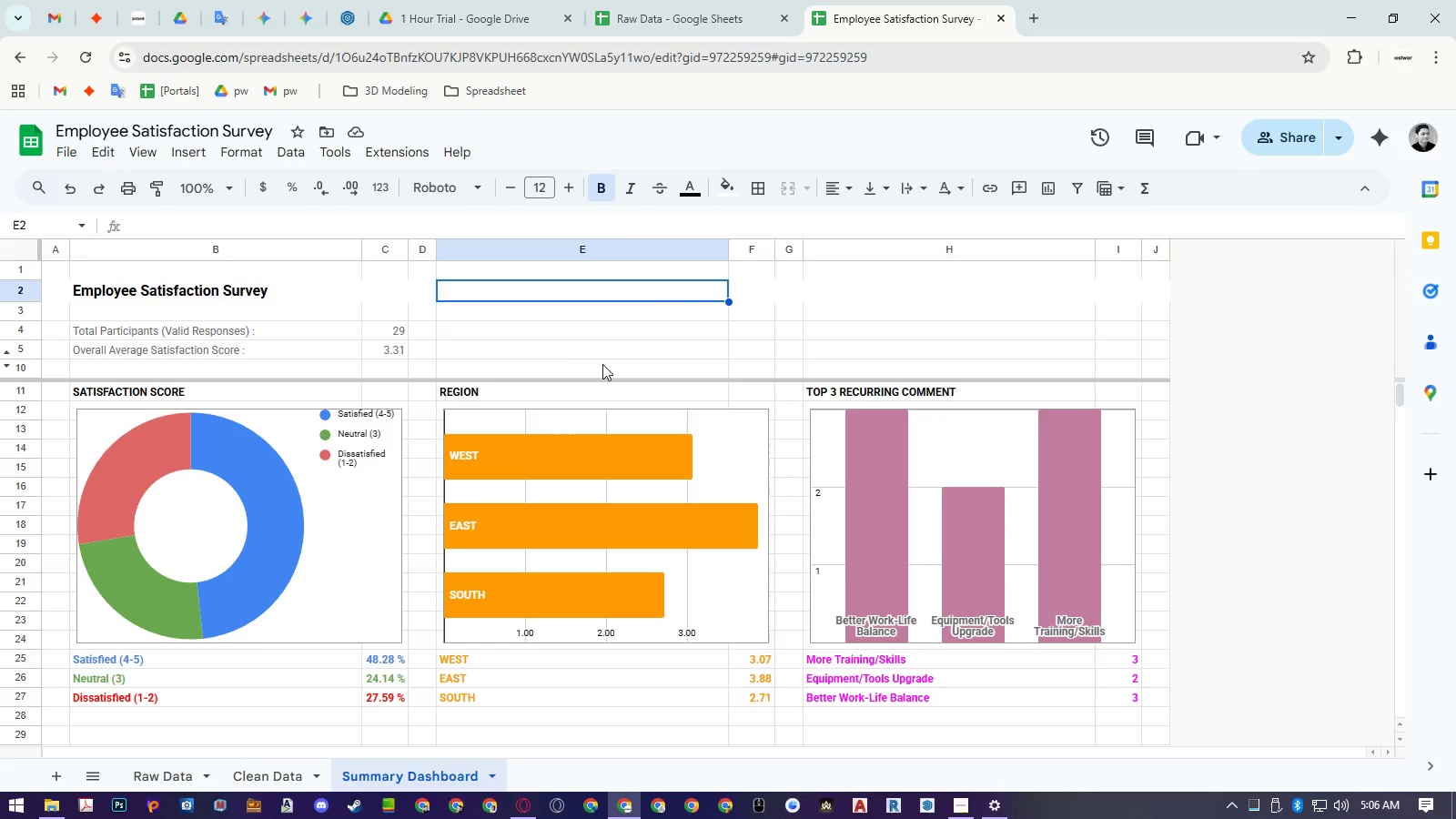 
wait(13.19)
 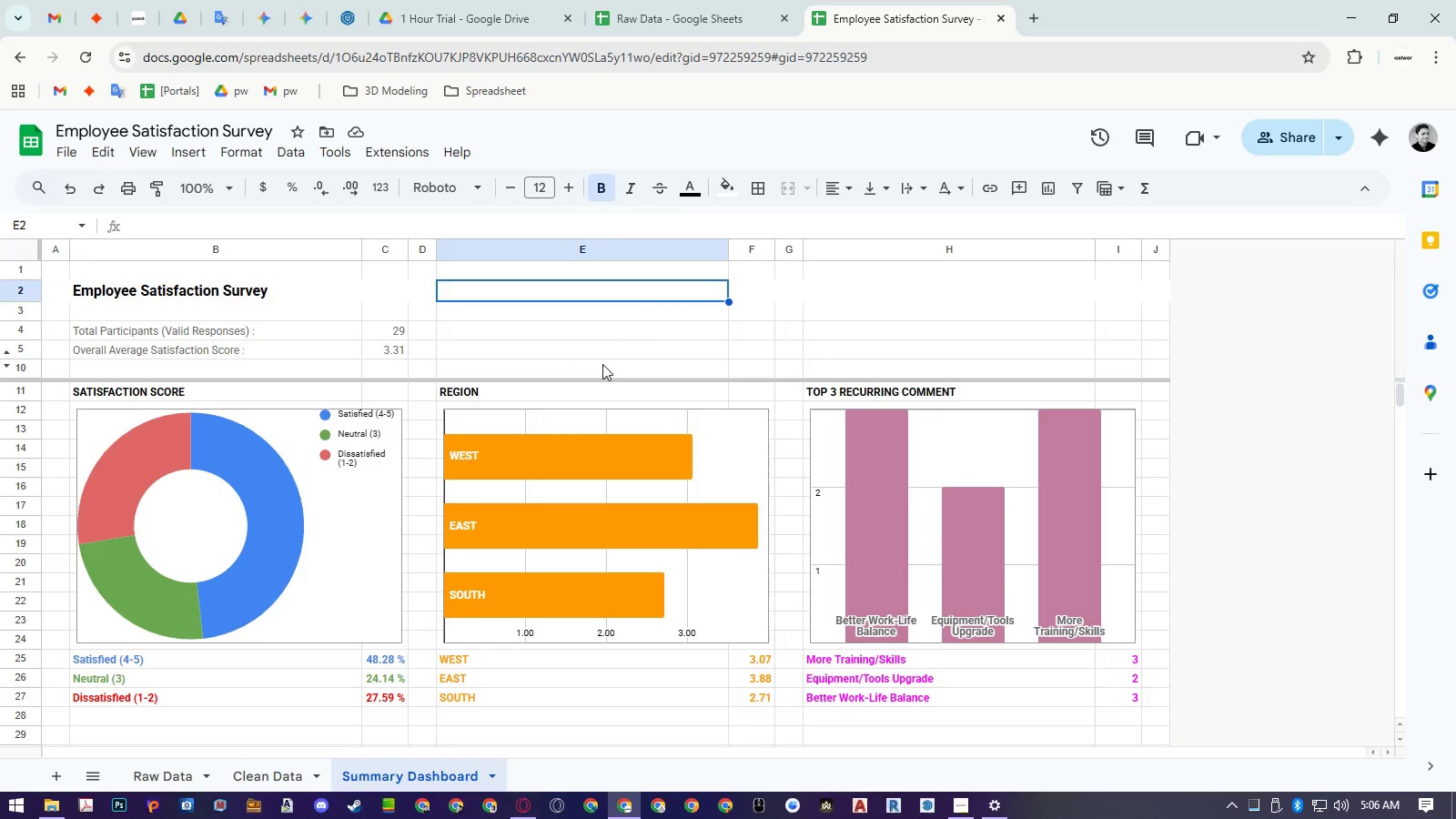 
left_click([66, 776])
 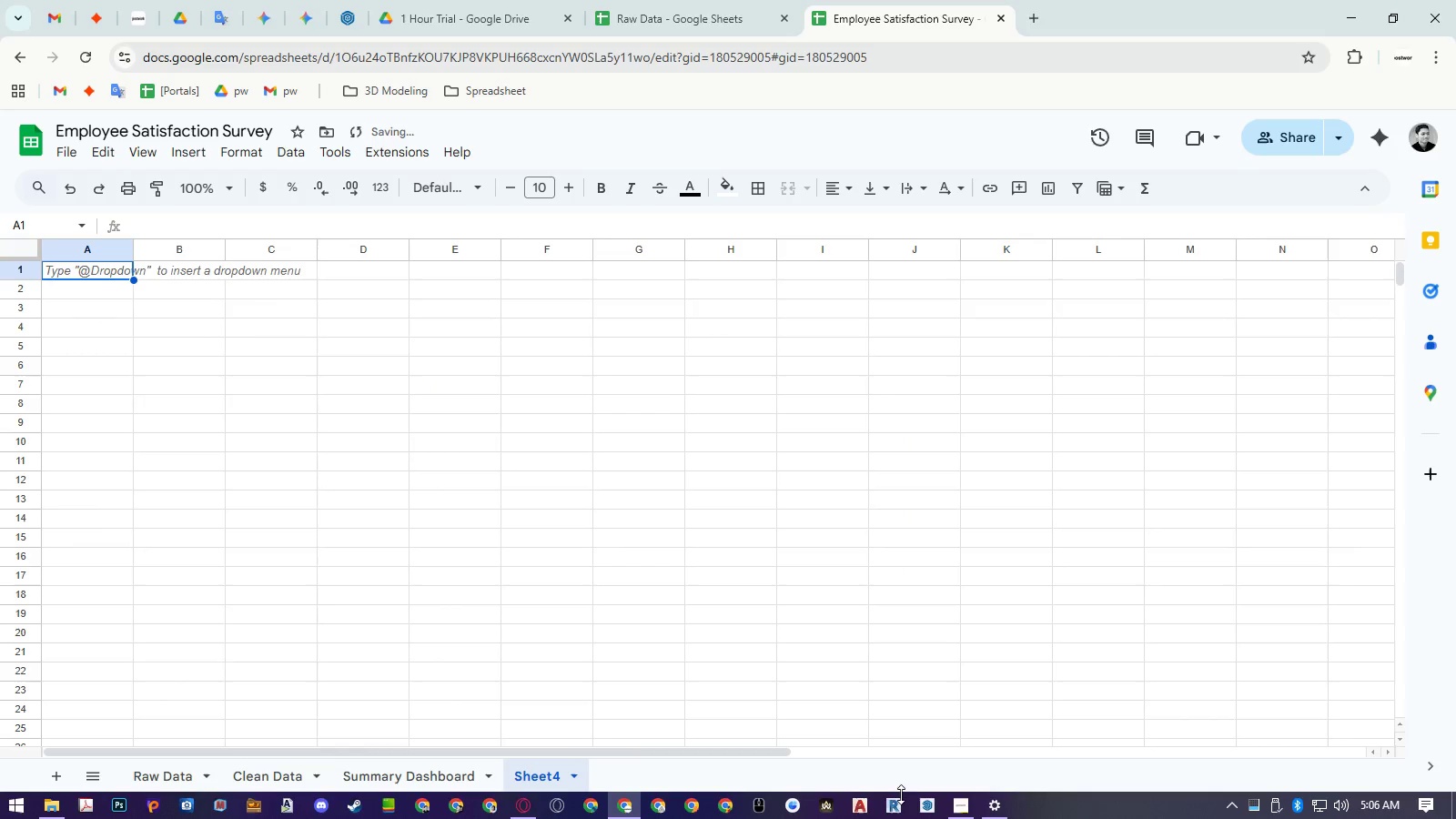 
left_click([960, 806])